 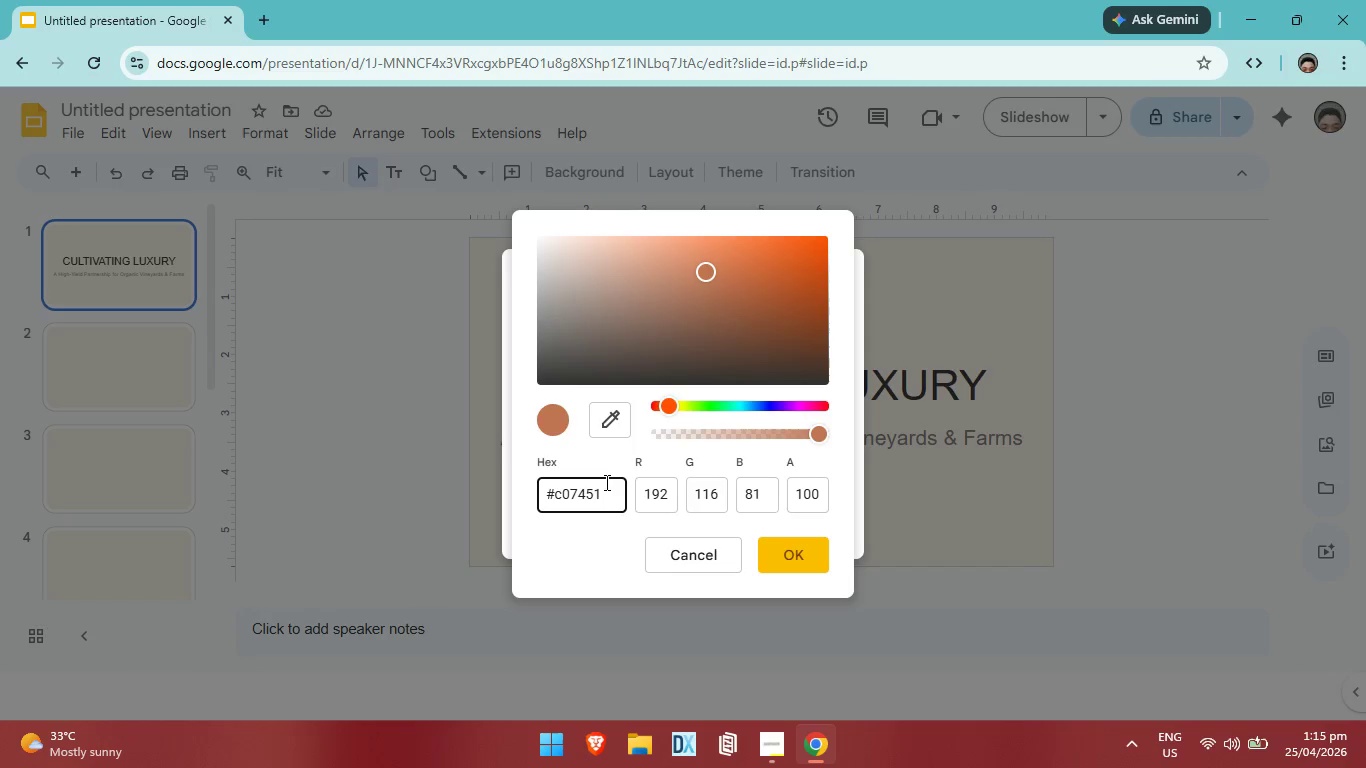 
key(Backspace)
 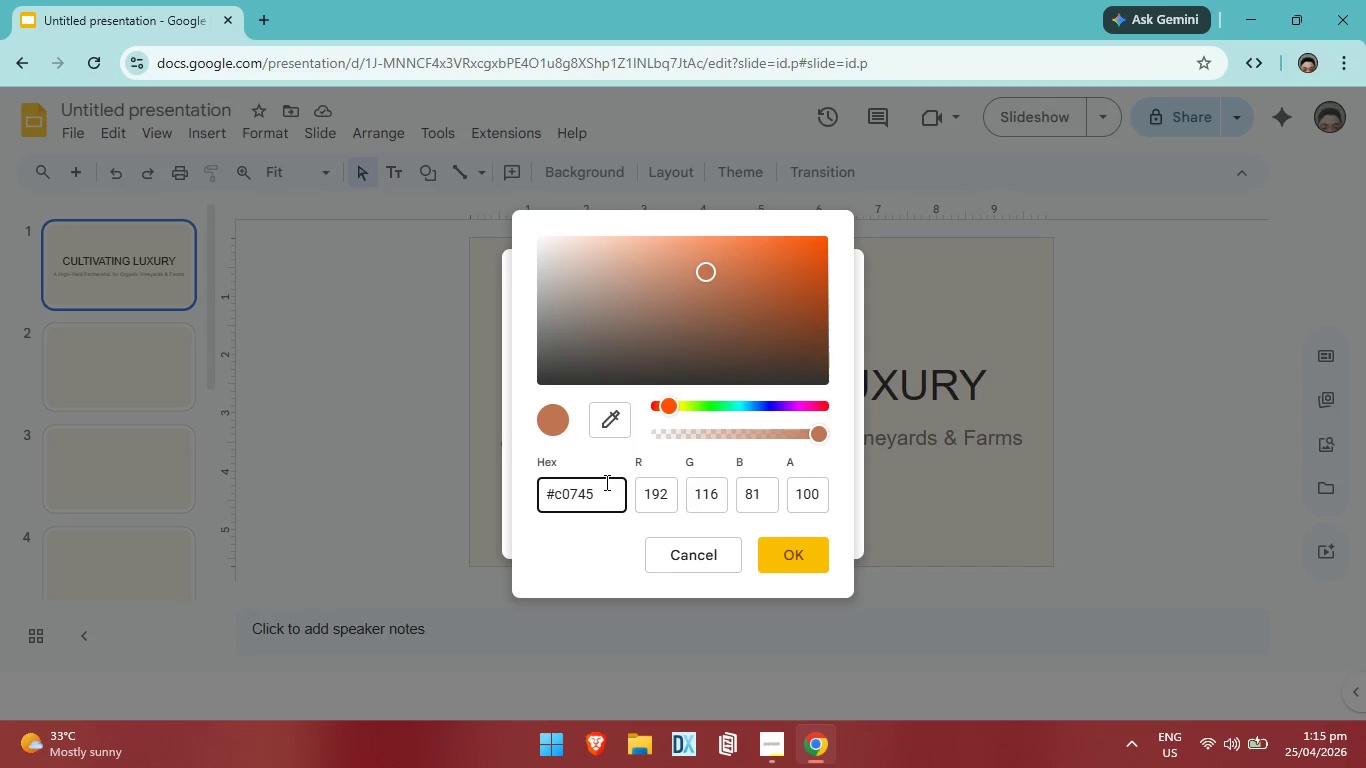 
key(Backspace)
 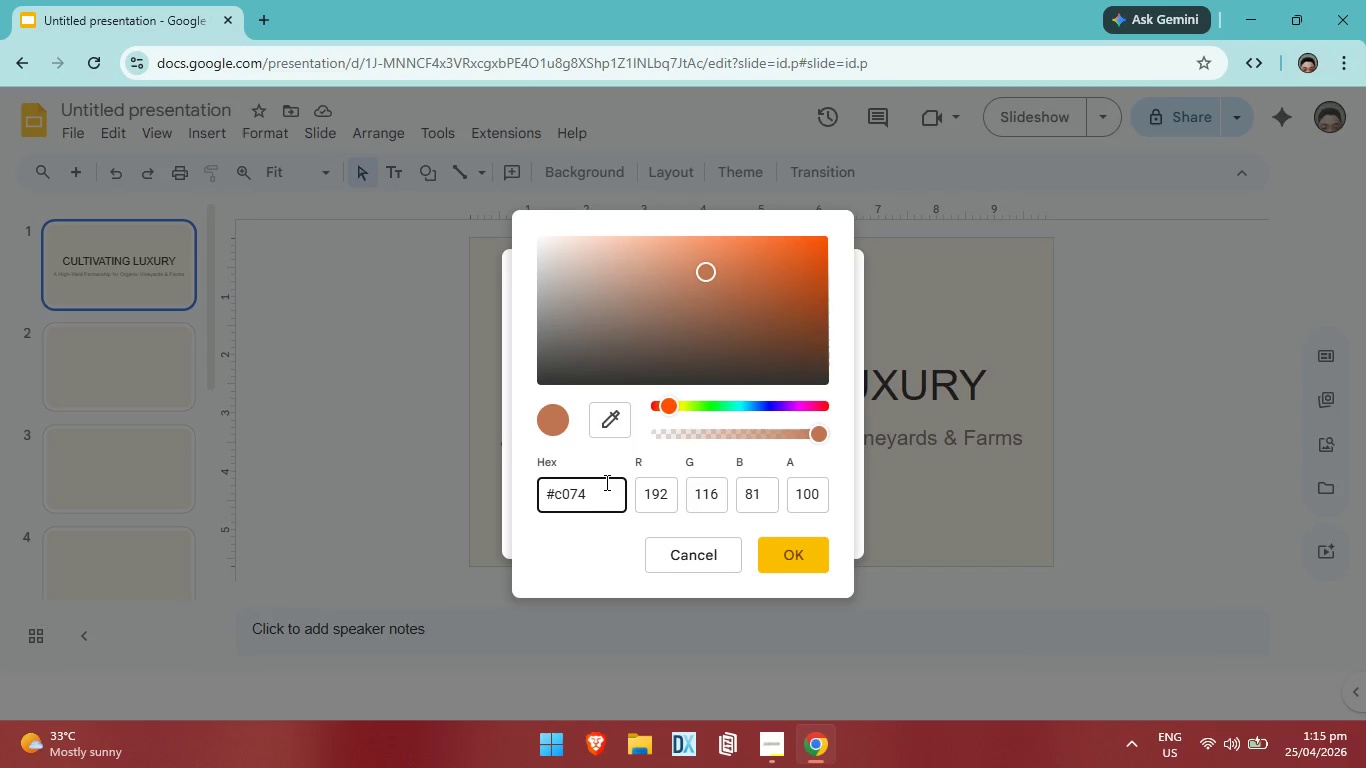 
key(Backspace)
 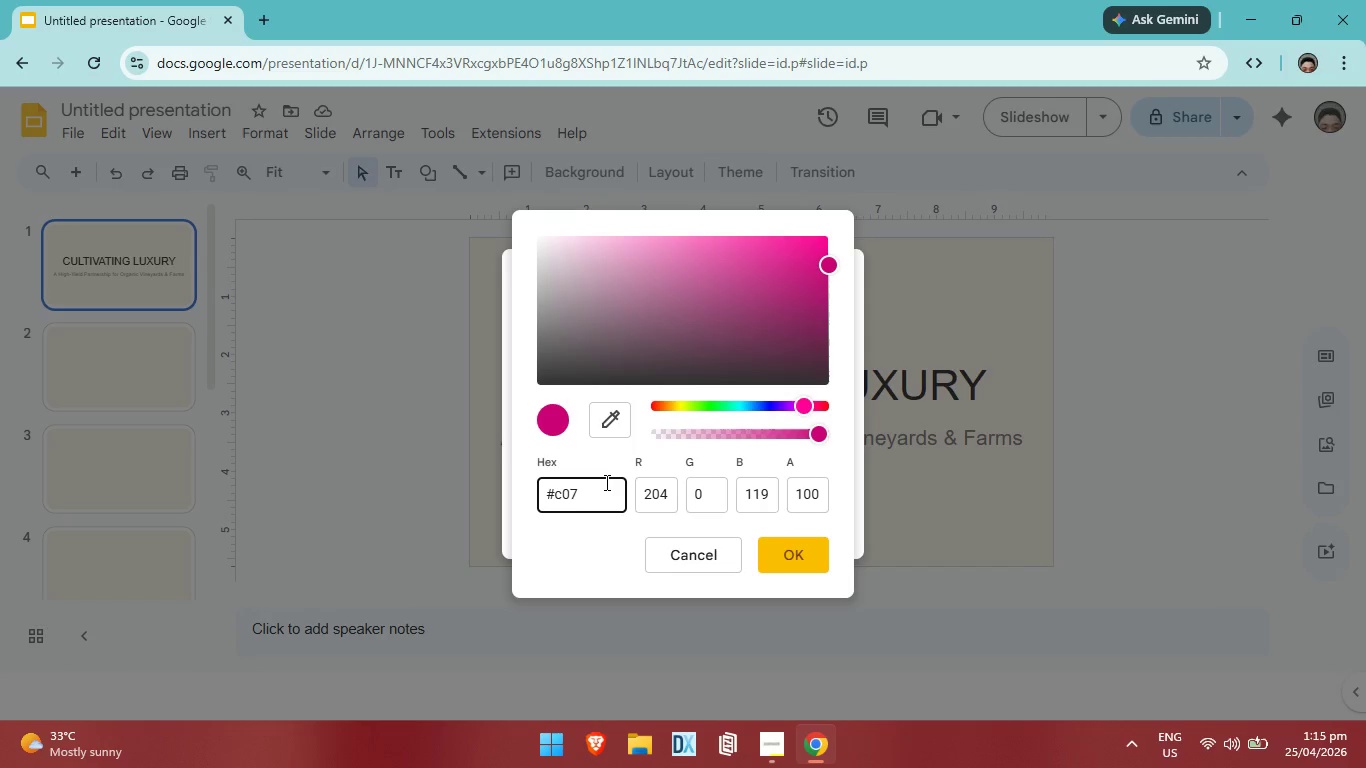 
key(Backspace)
 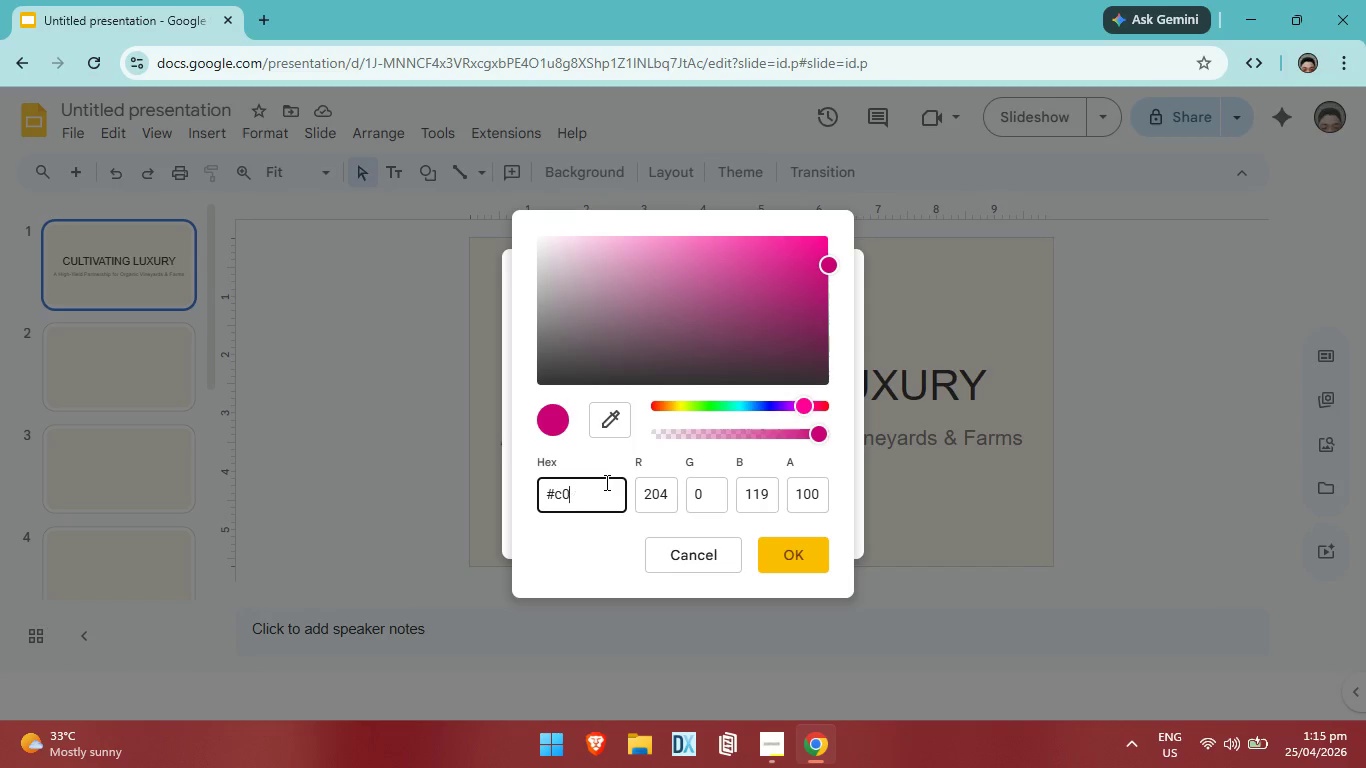 
key(Backspace)
 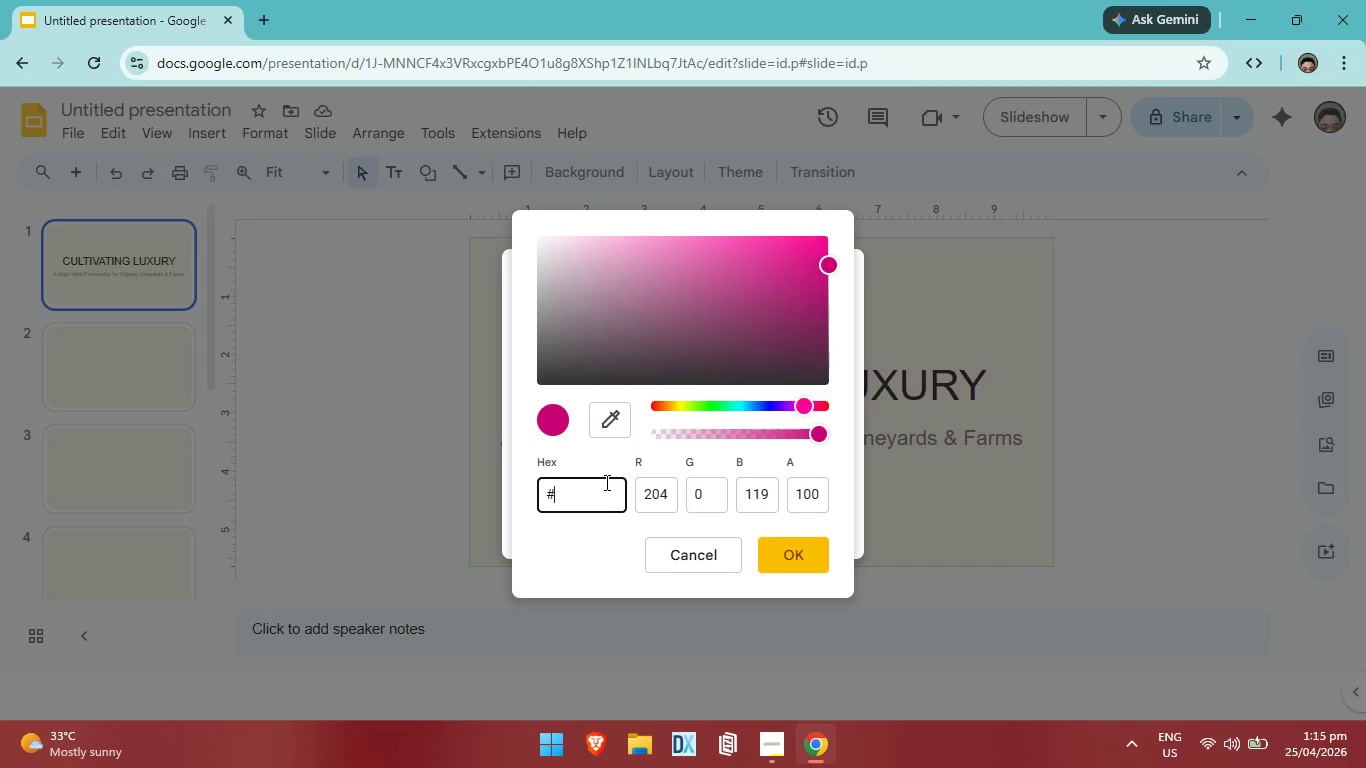 
key(Backspace)
 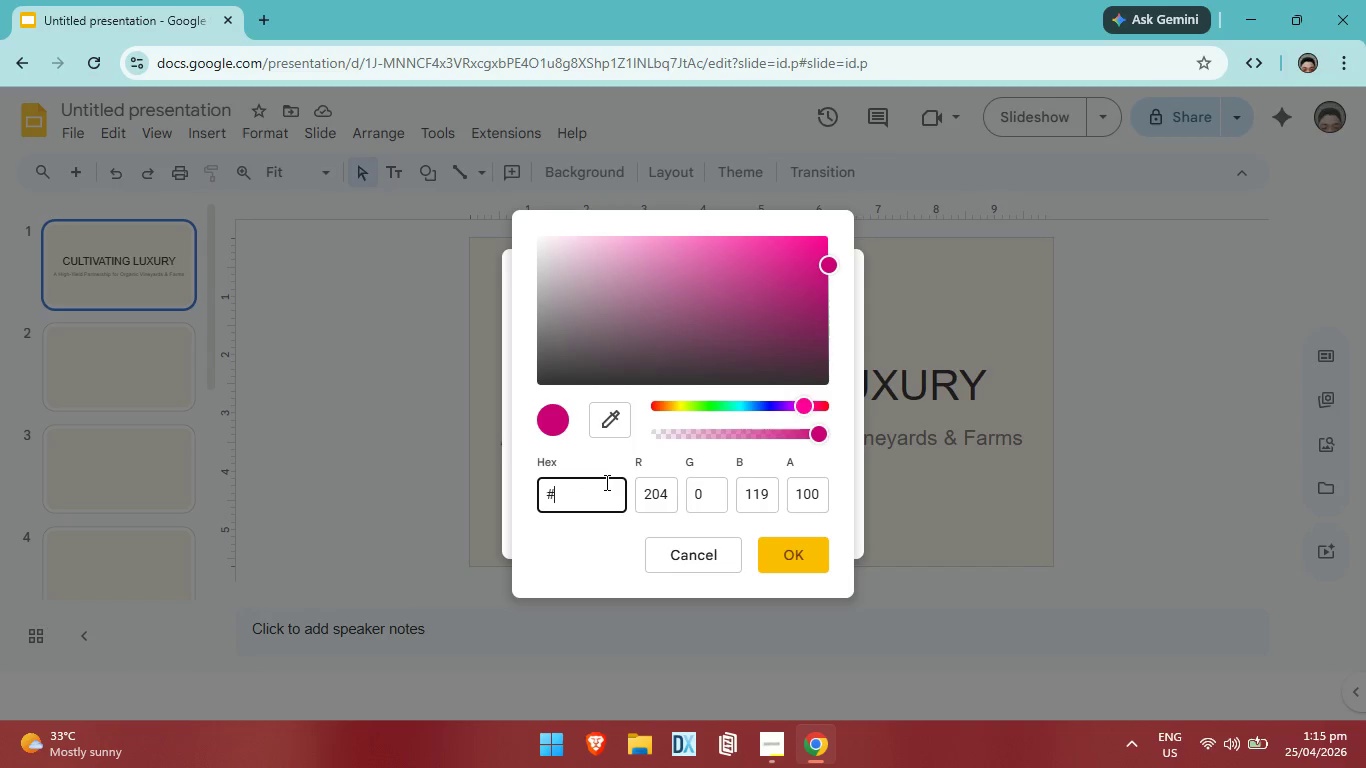 
key(Backspace)
 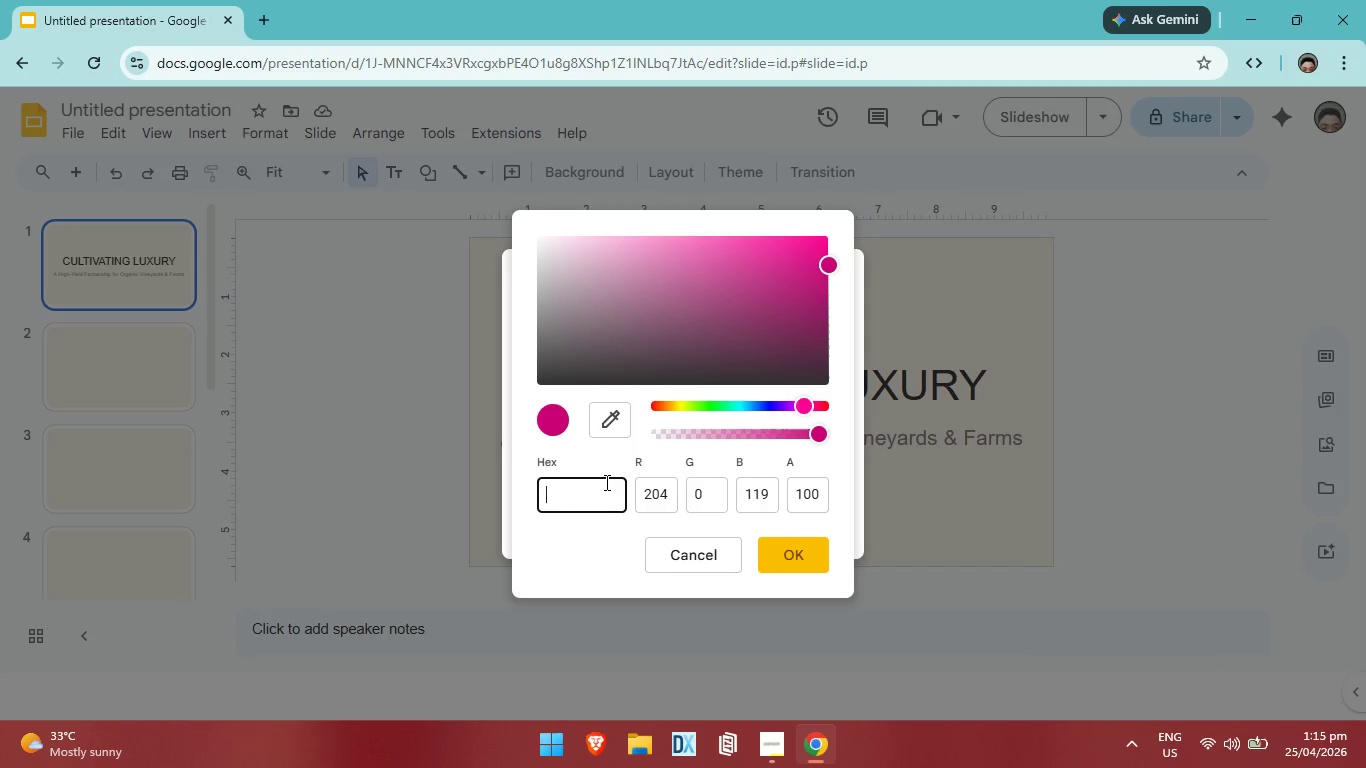 
key(Backspace)
 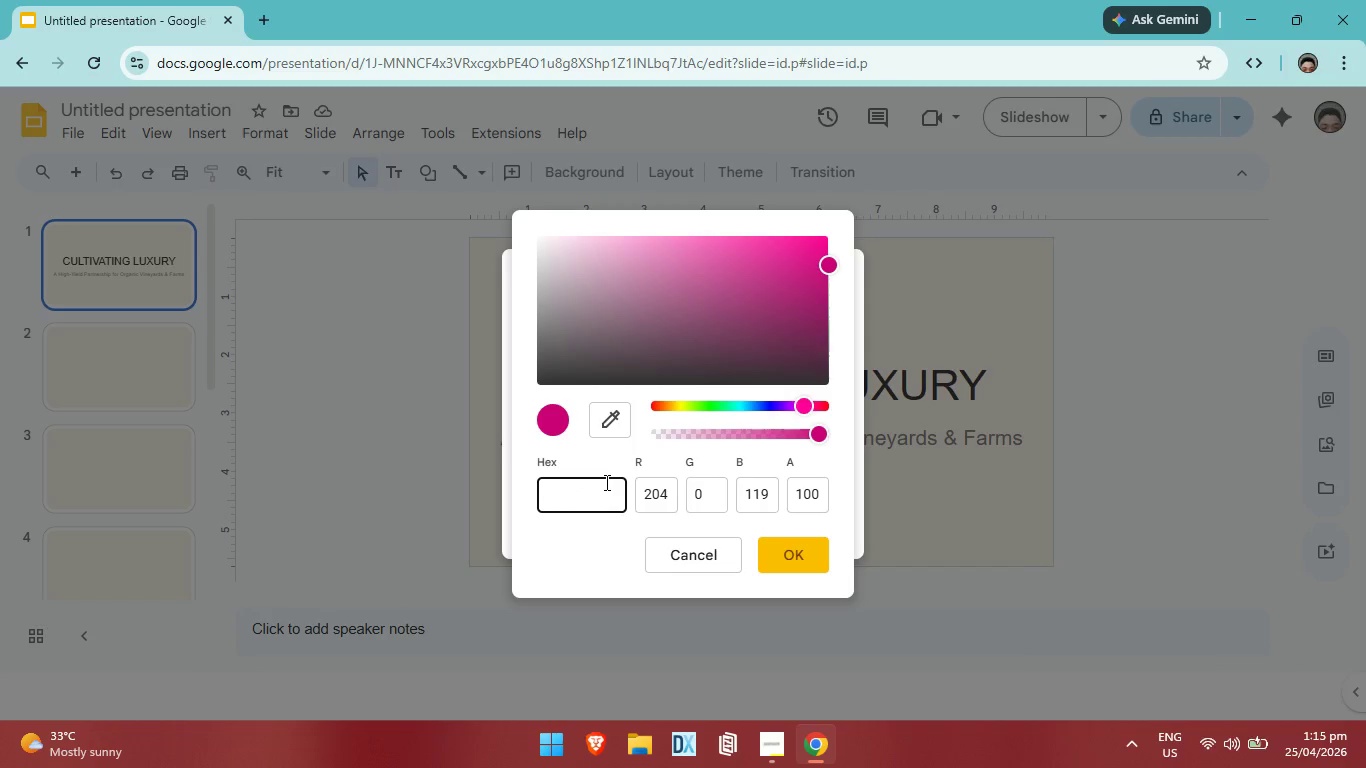 
key(Backspace)
 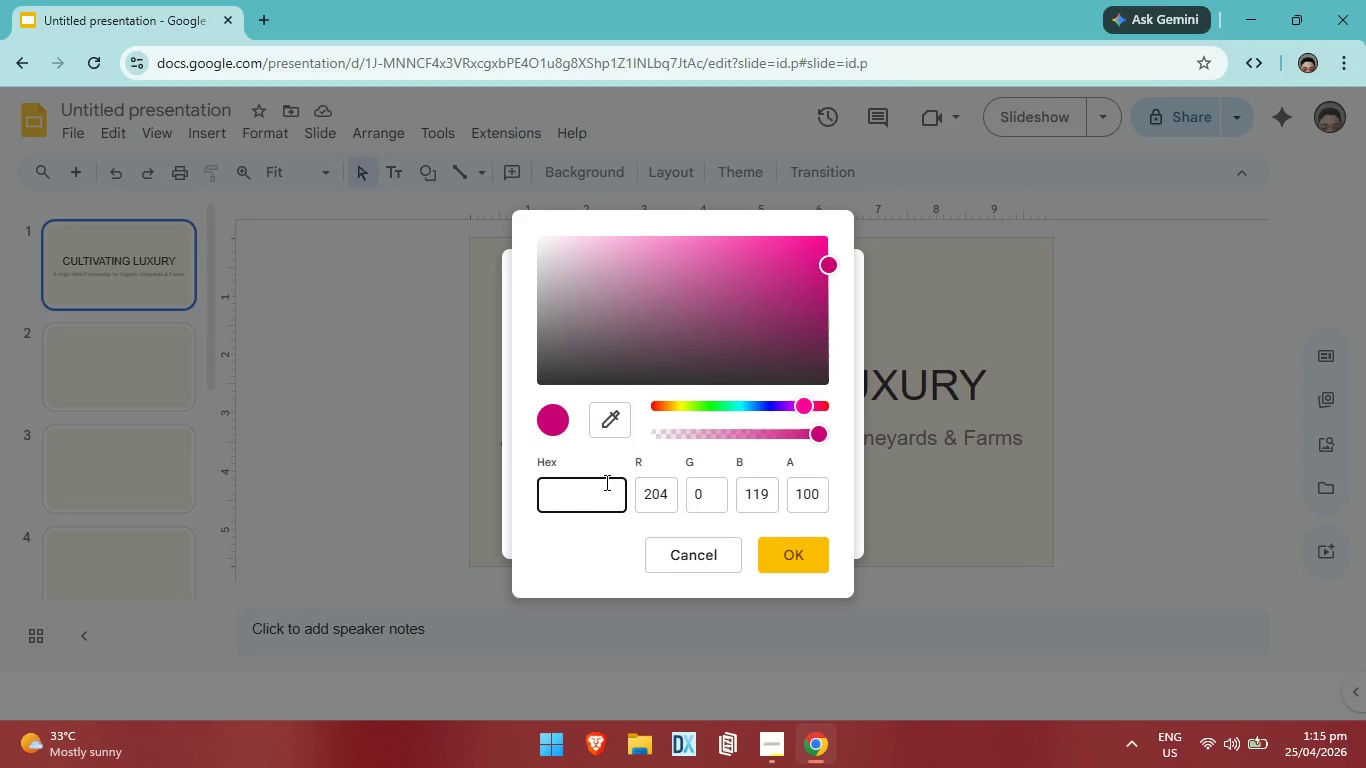 
key(Control+ControlLeft)
 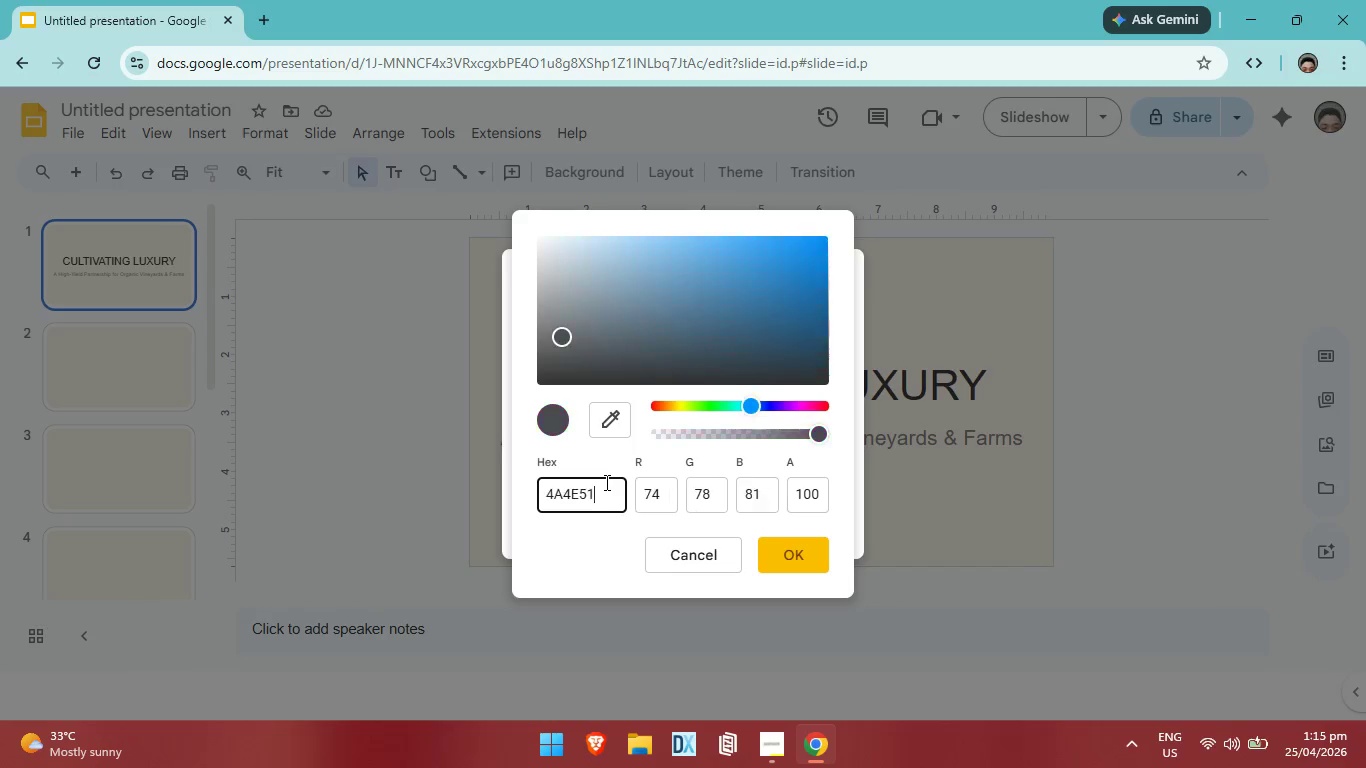 
key(Control+V)
 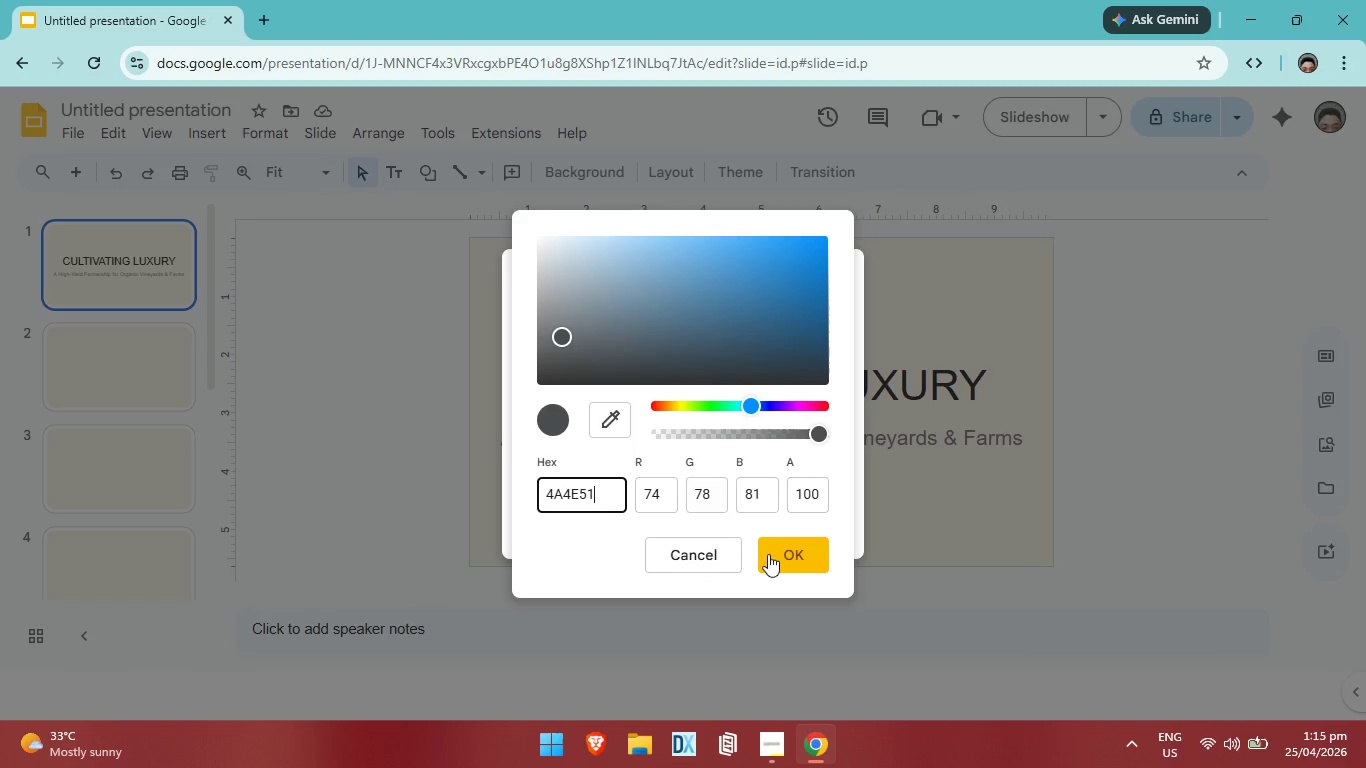 
left_click([776, 559])
 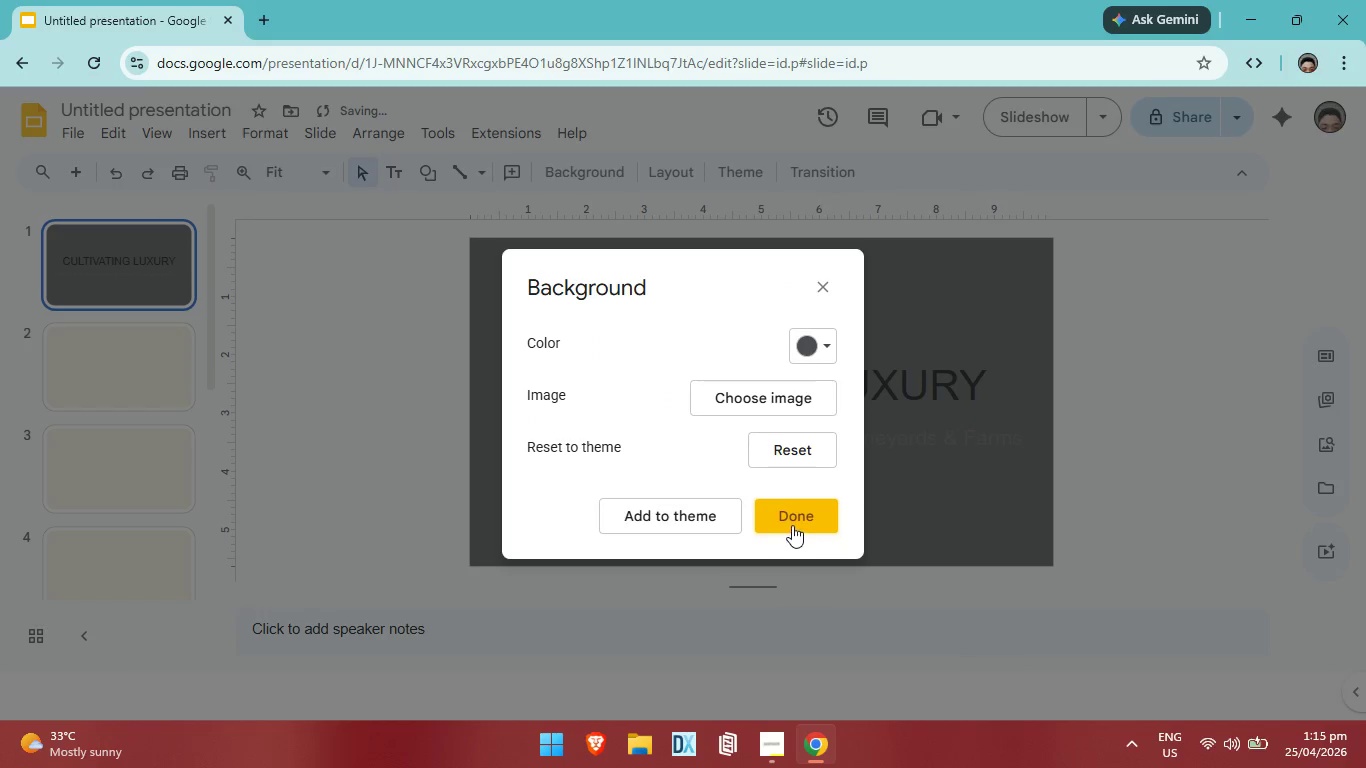 
double_click([798, 523])
 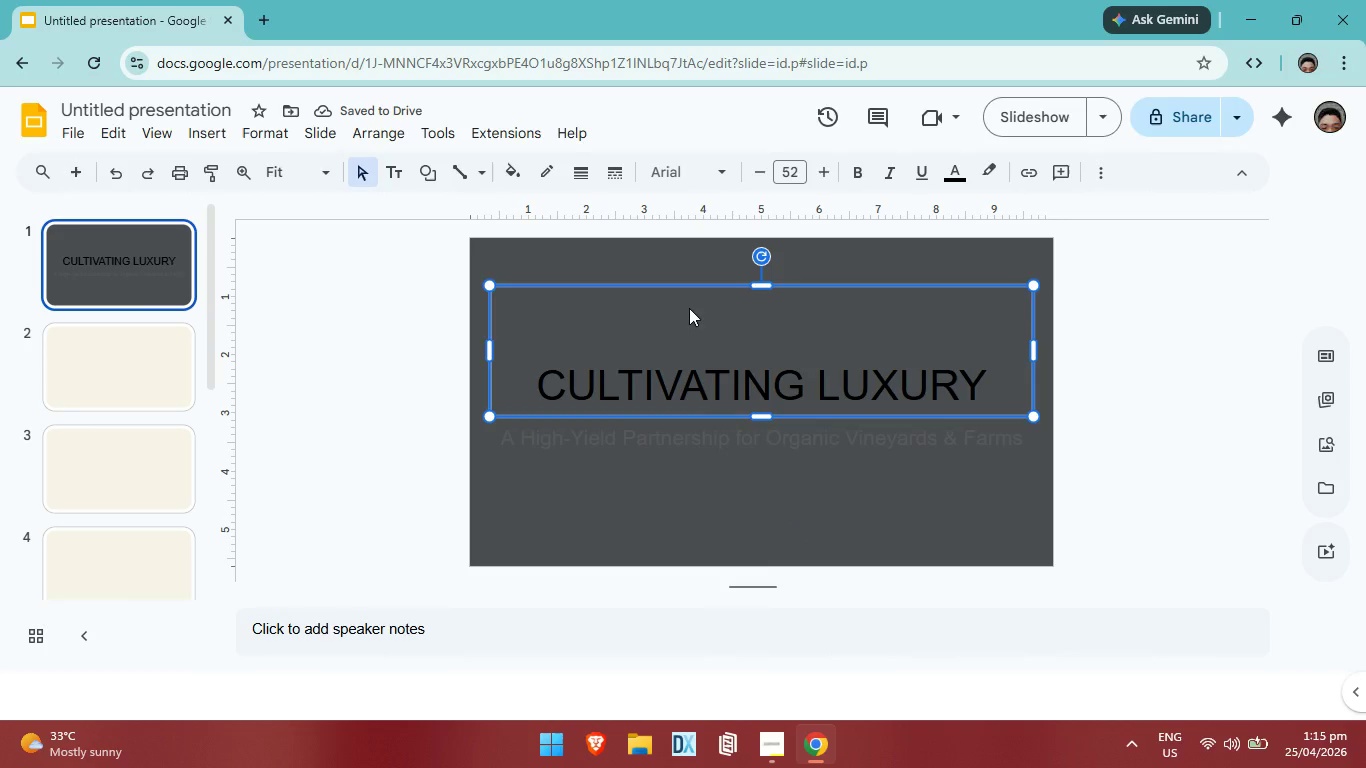 
left_click([992, 378])
 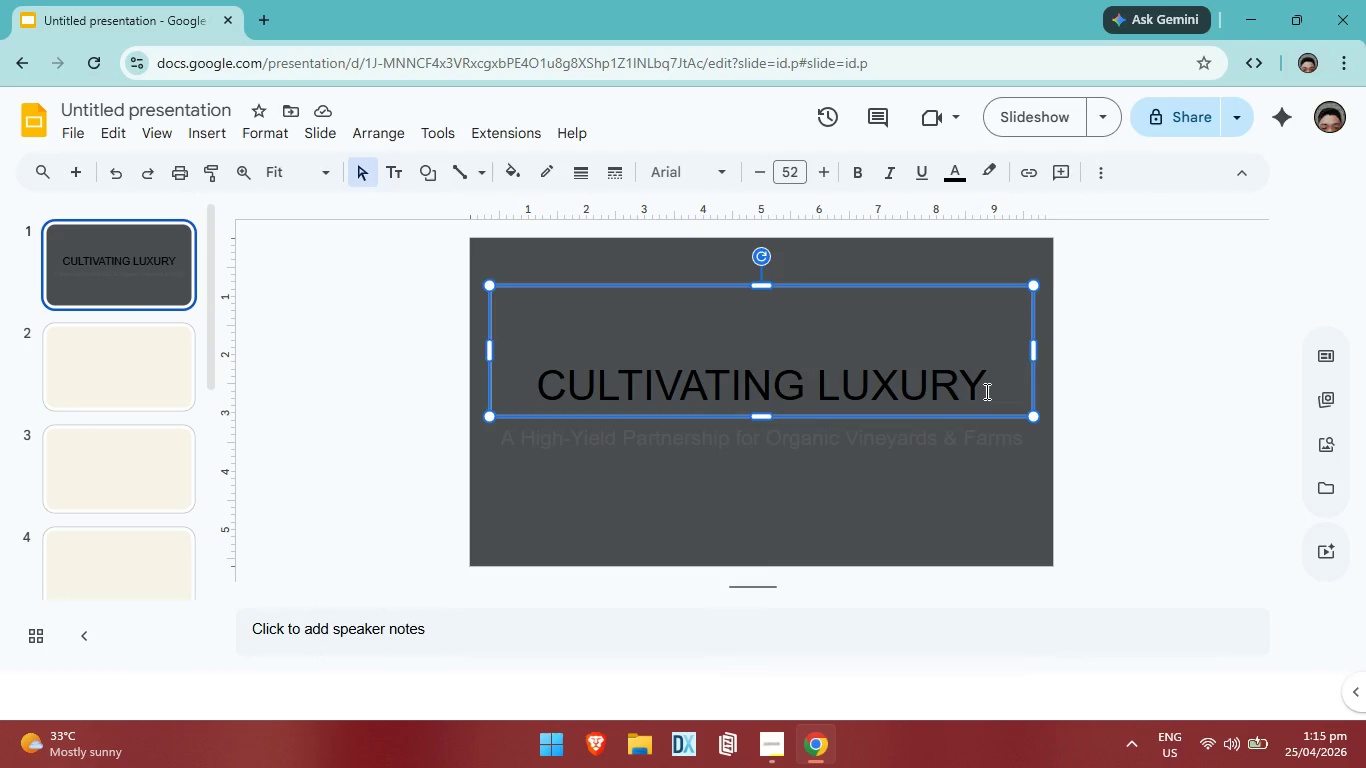 
left_click([985, 391])
 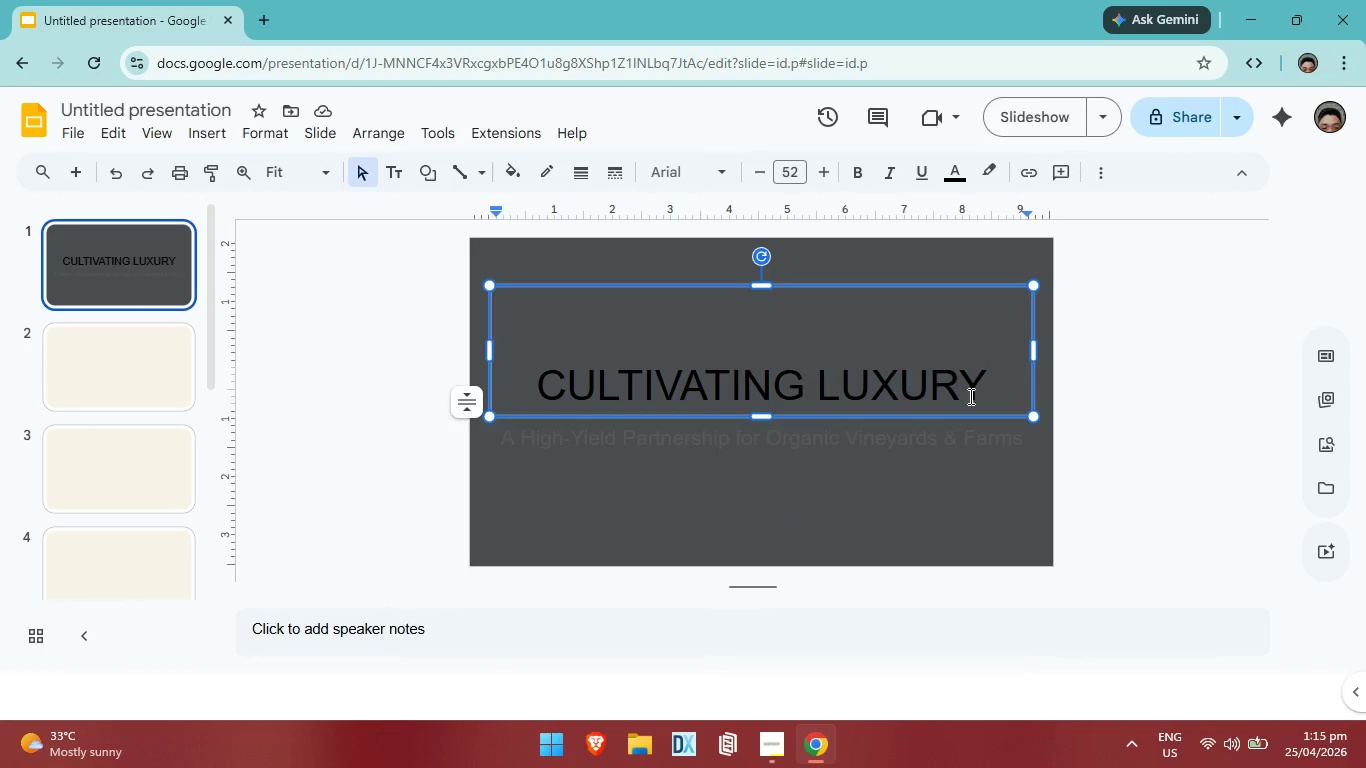 
hold_key(key=Backspace, duration=1.03)
 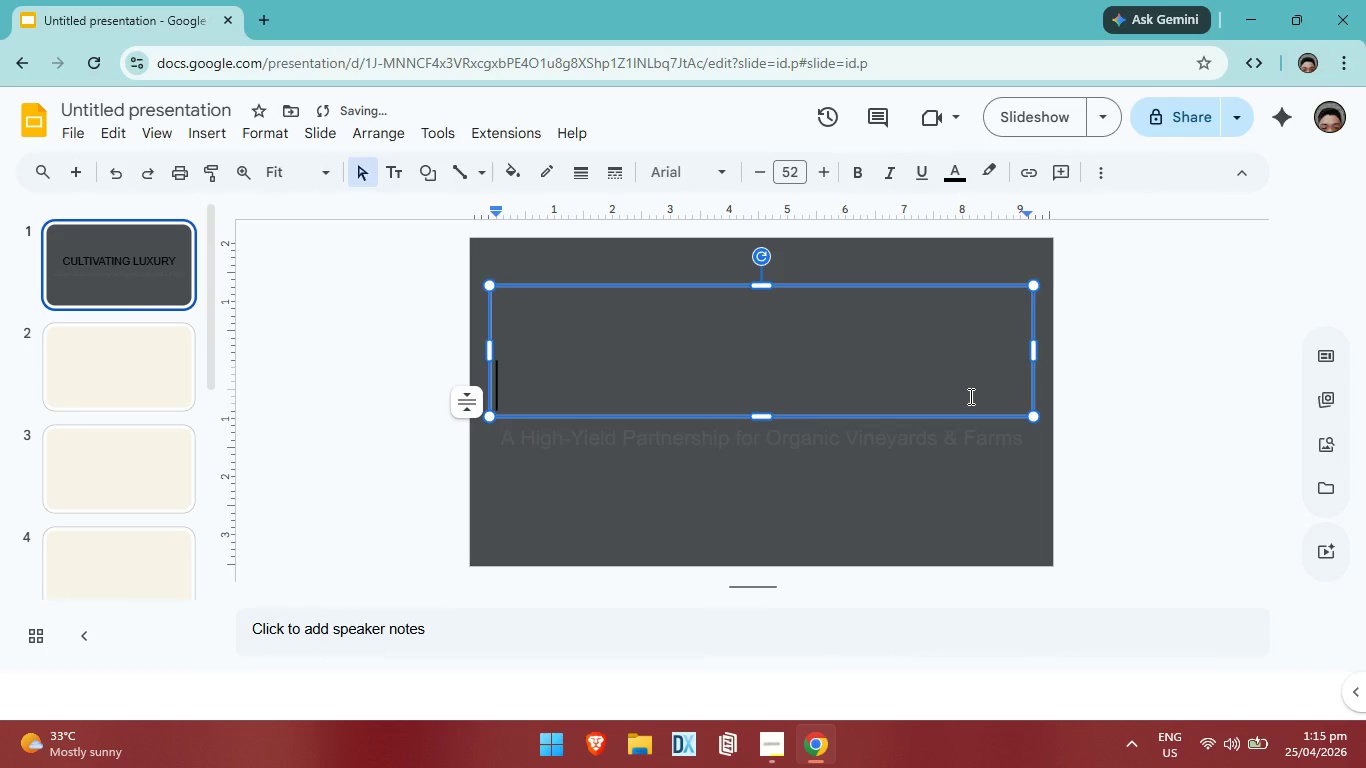 
key(Backspace)
 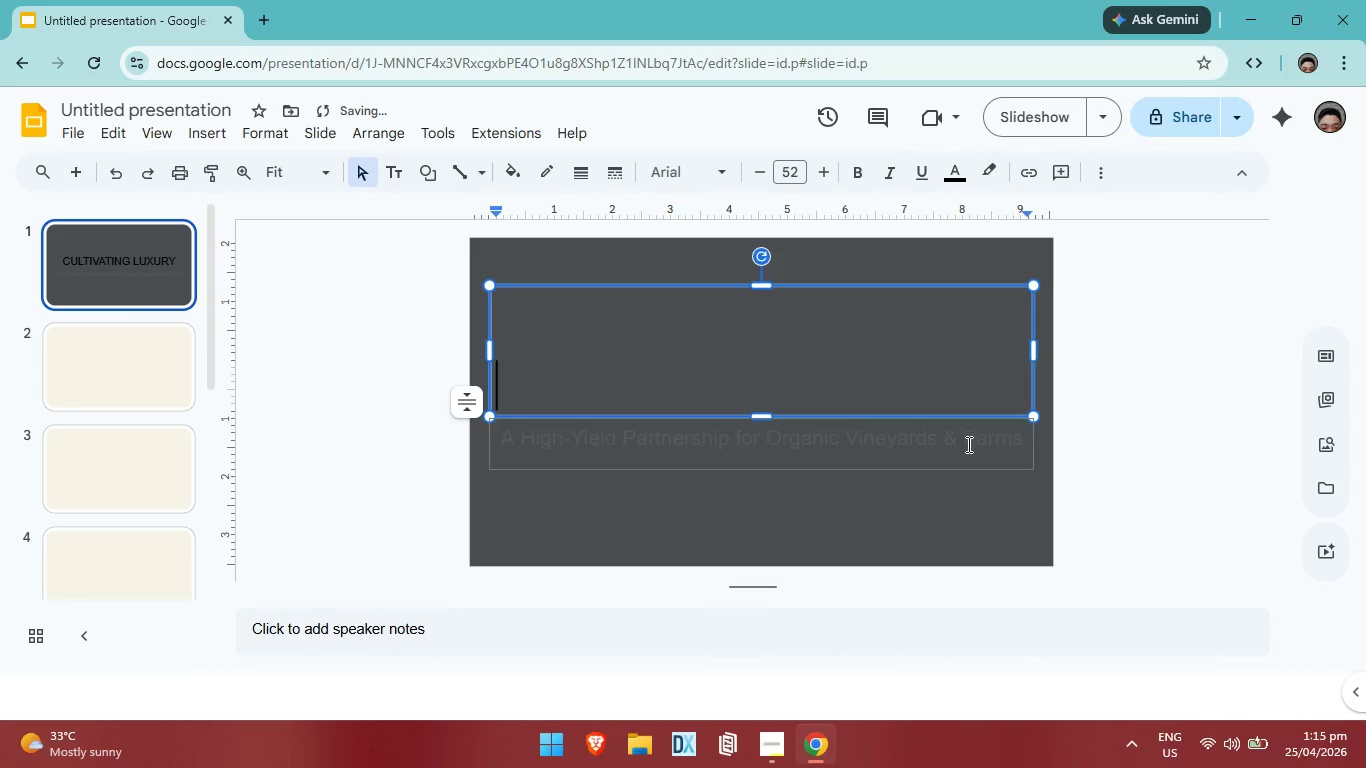 
left_click([967, 444])
 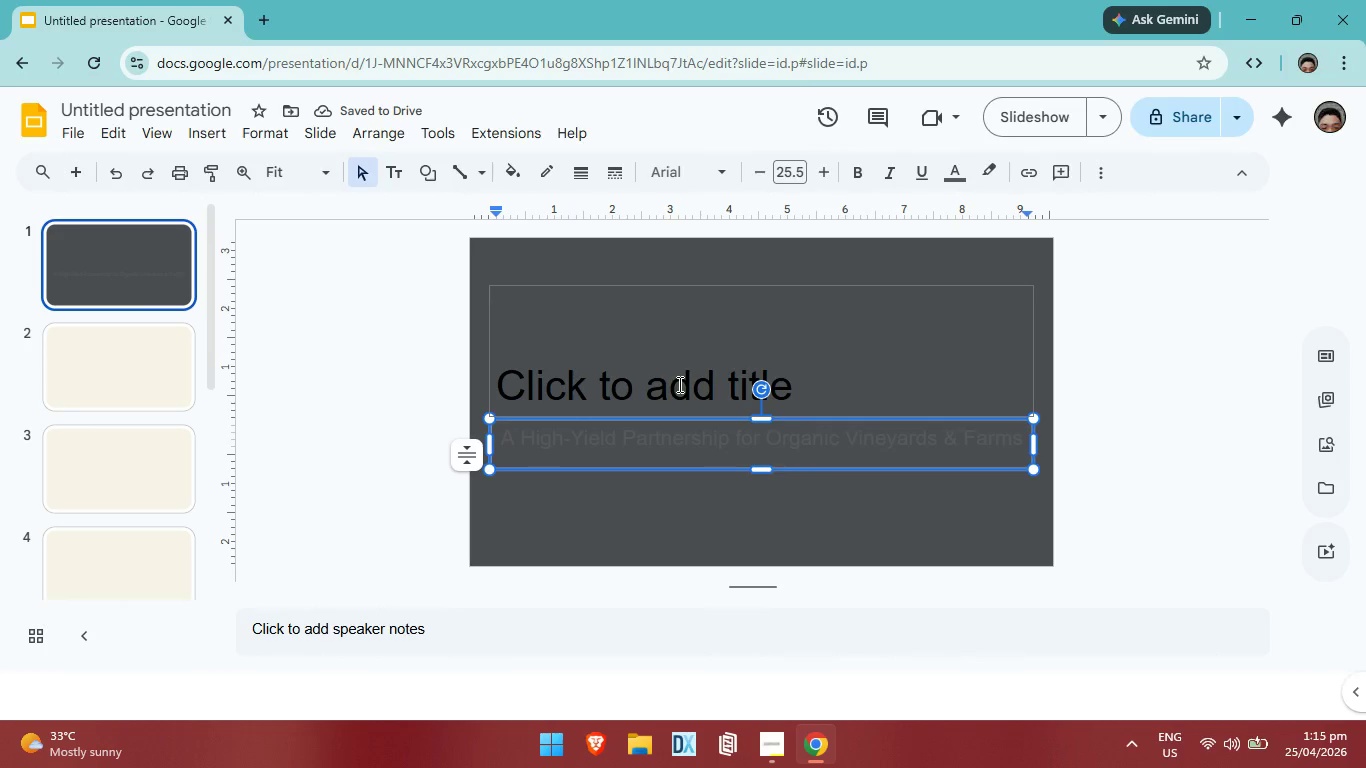 
left_click([813, 382])
 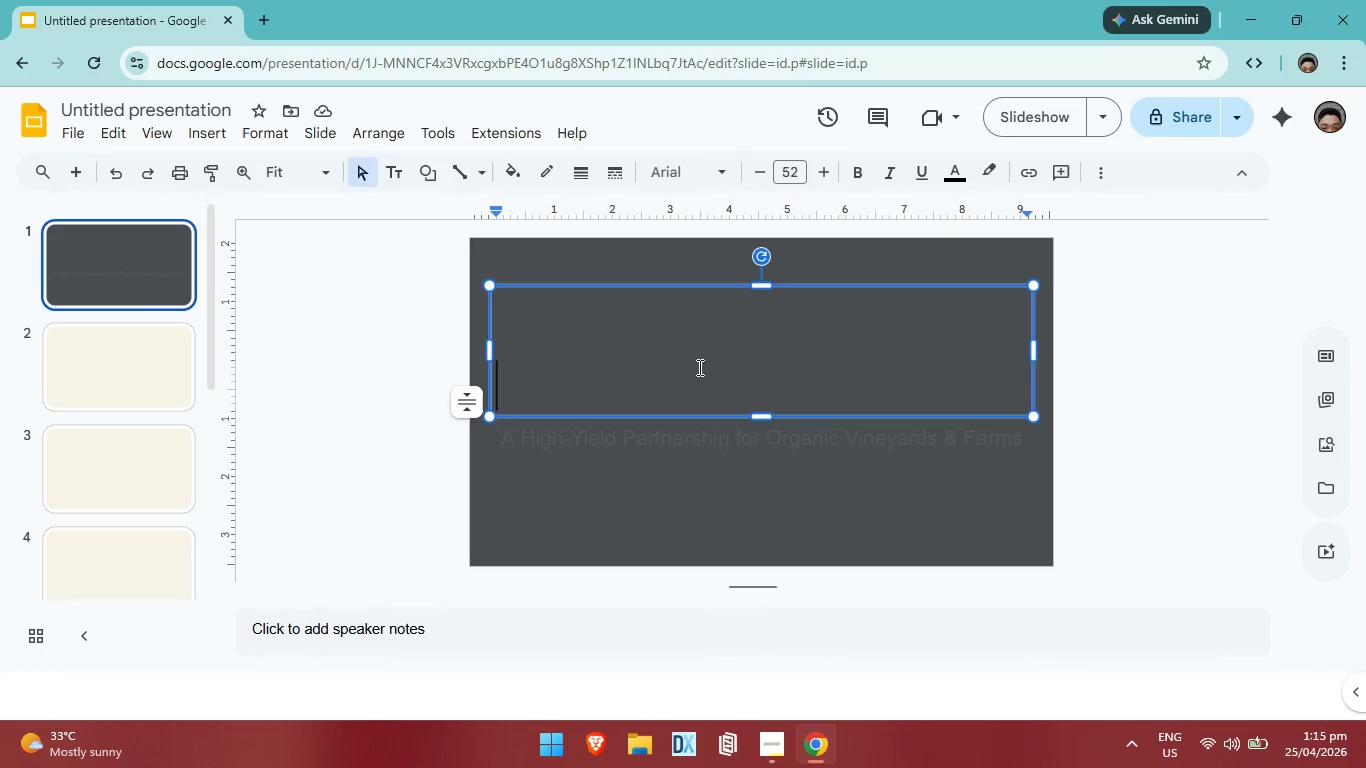 
type(NOMAD NEXT)
key(Backspace)
key(Backspace)
type(ST)
 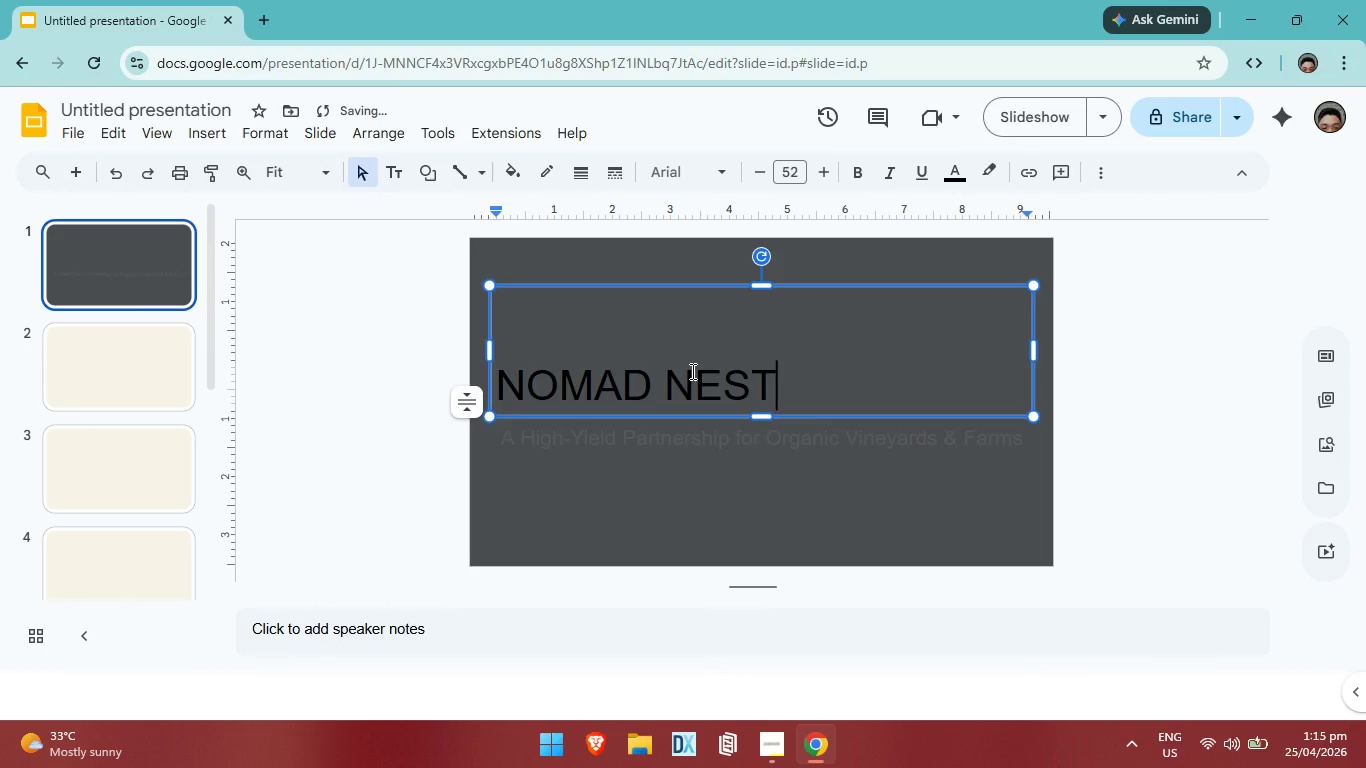 
key(Enter)
 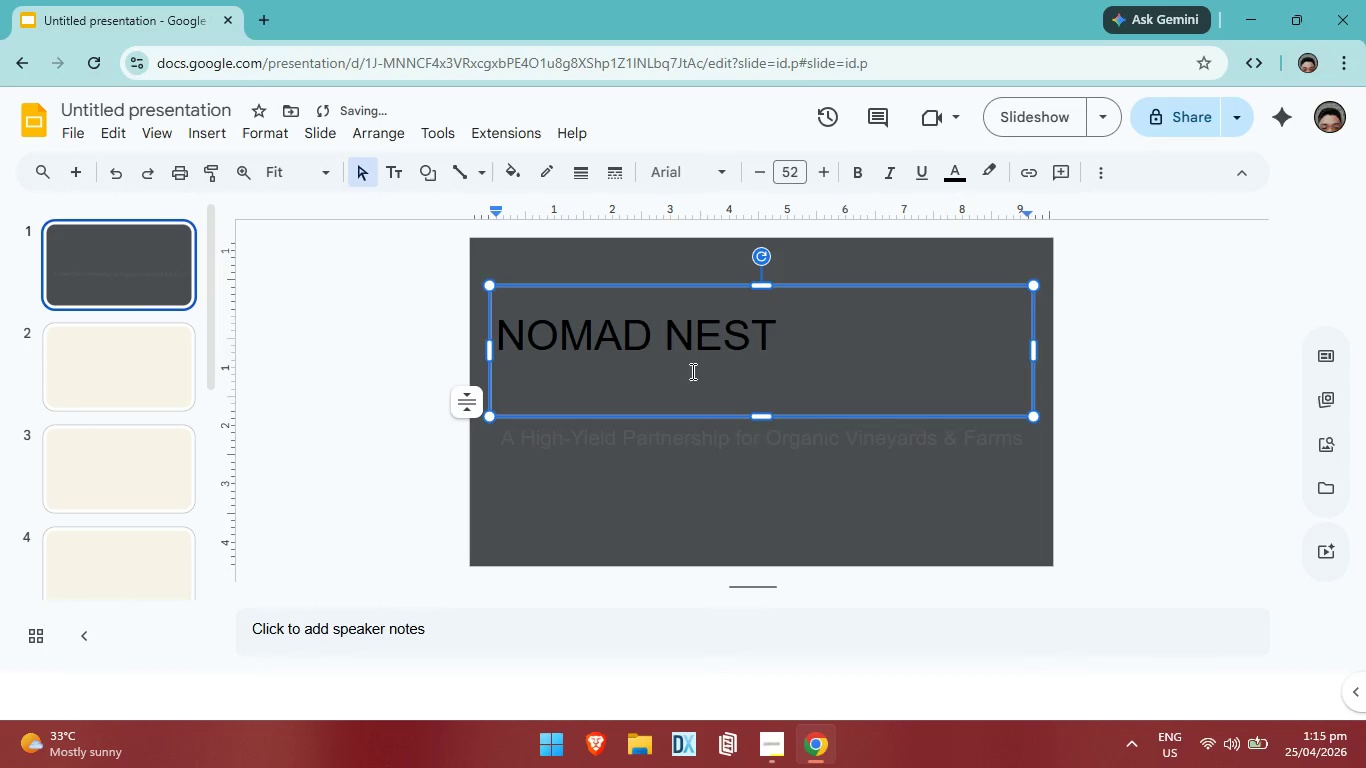 
type(MODU;AR)
key(Backspace)
key(Backspace)
key(Backspace)
type(LARITY)
 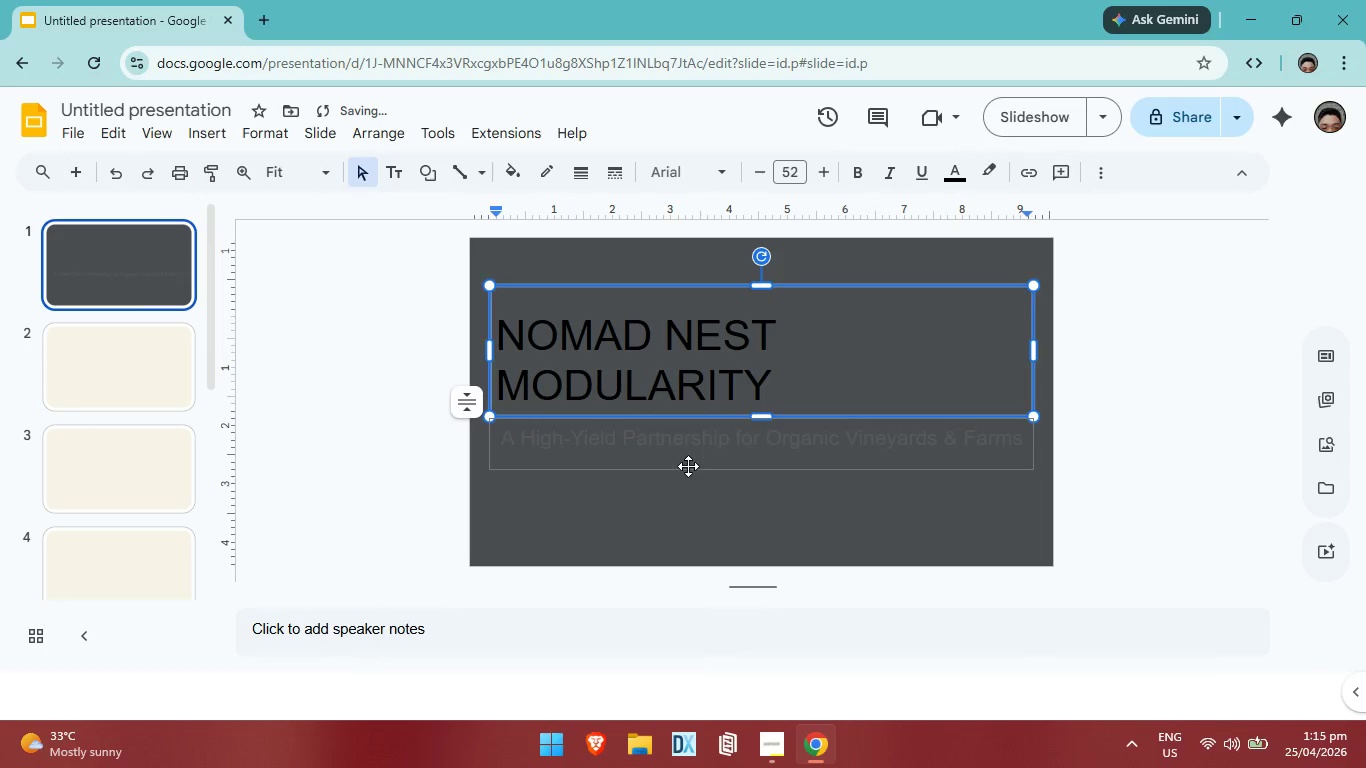 
left_click([706, 381])
 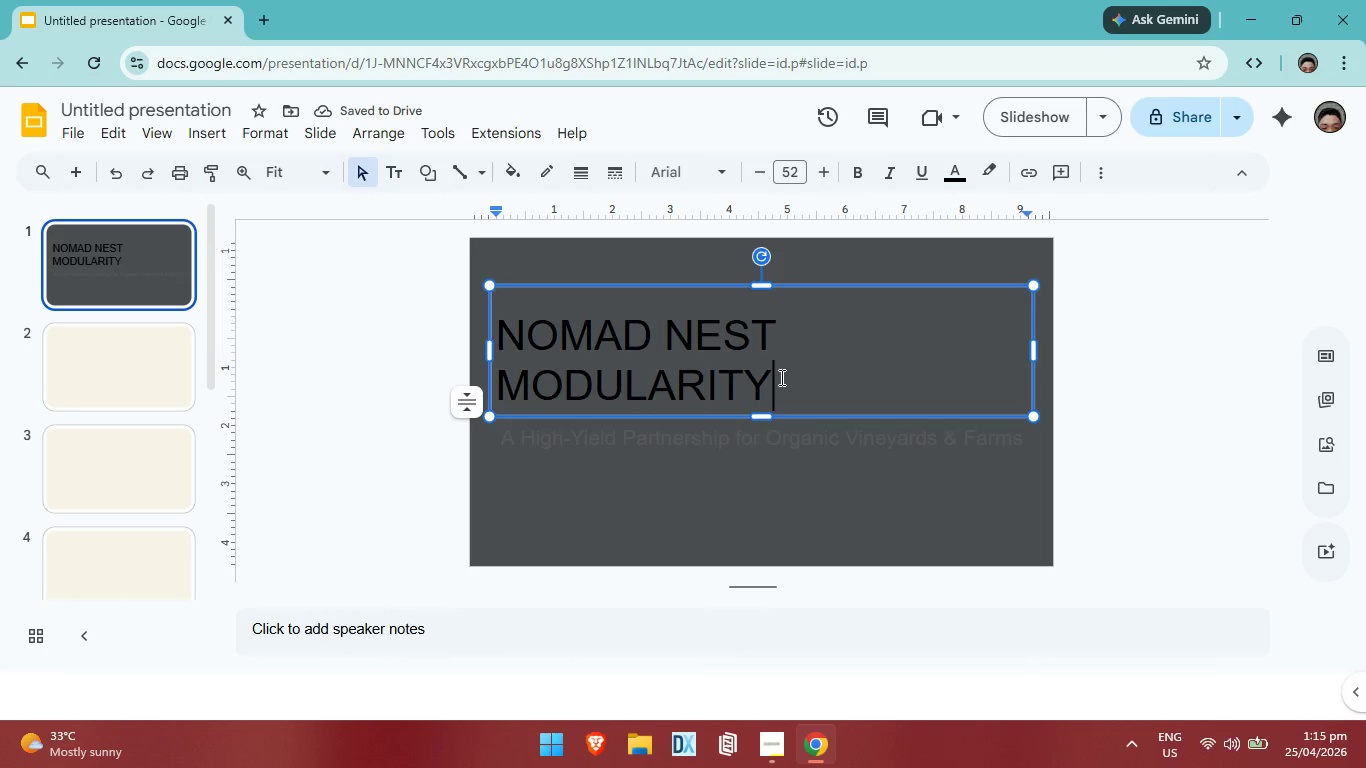 
left_click_drag(start_coordinate=[780, 377], to_coordinate=[491, 311])
 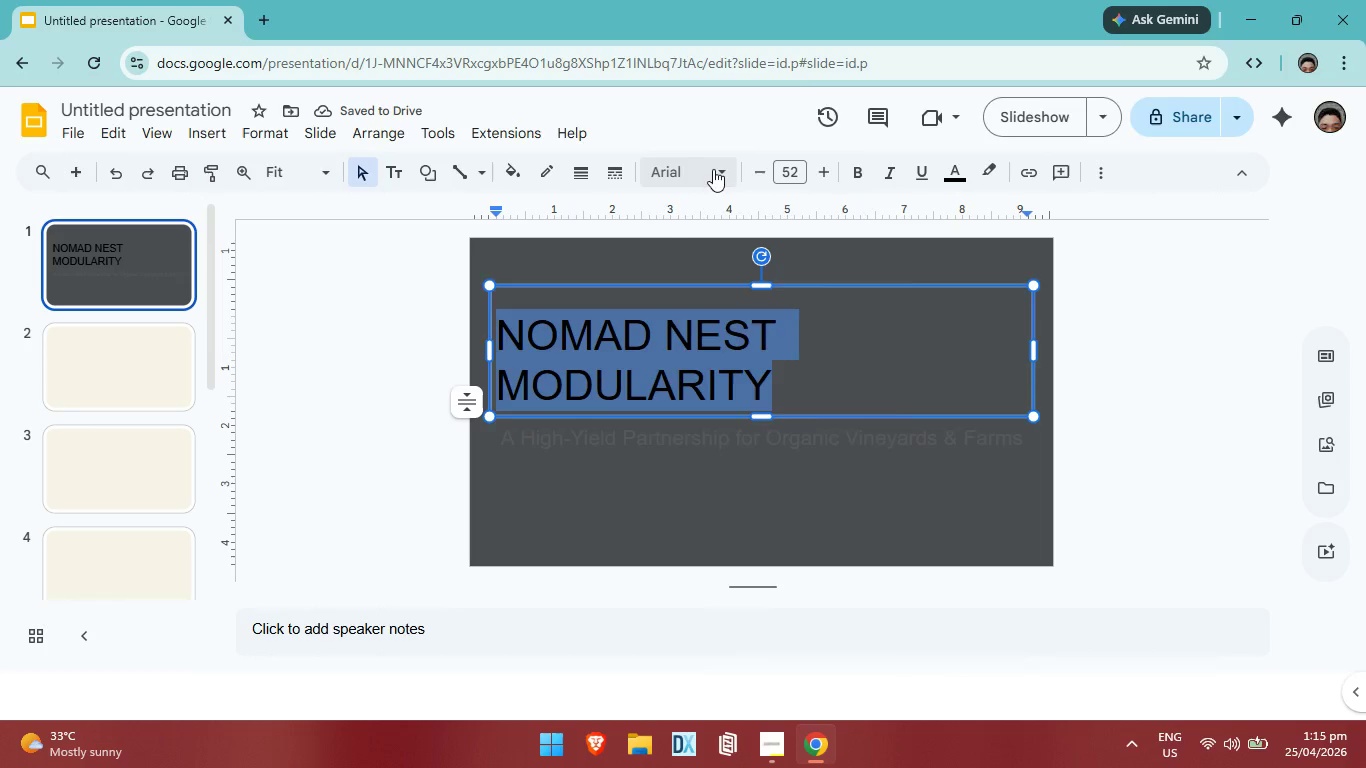 
left_click([713, 169])
 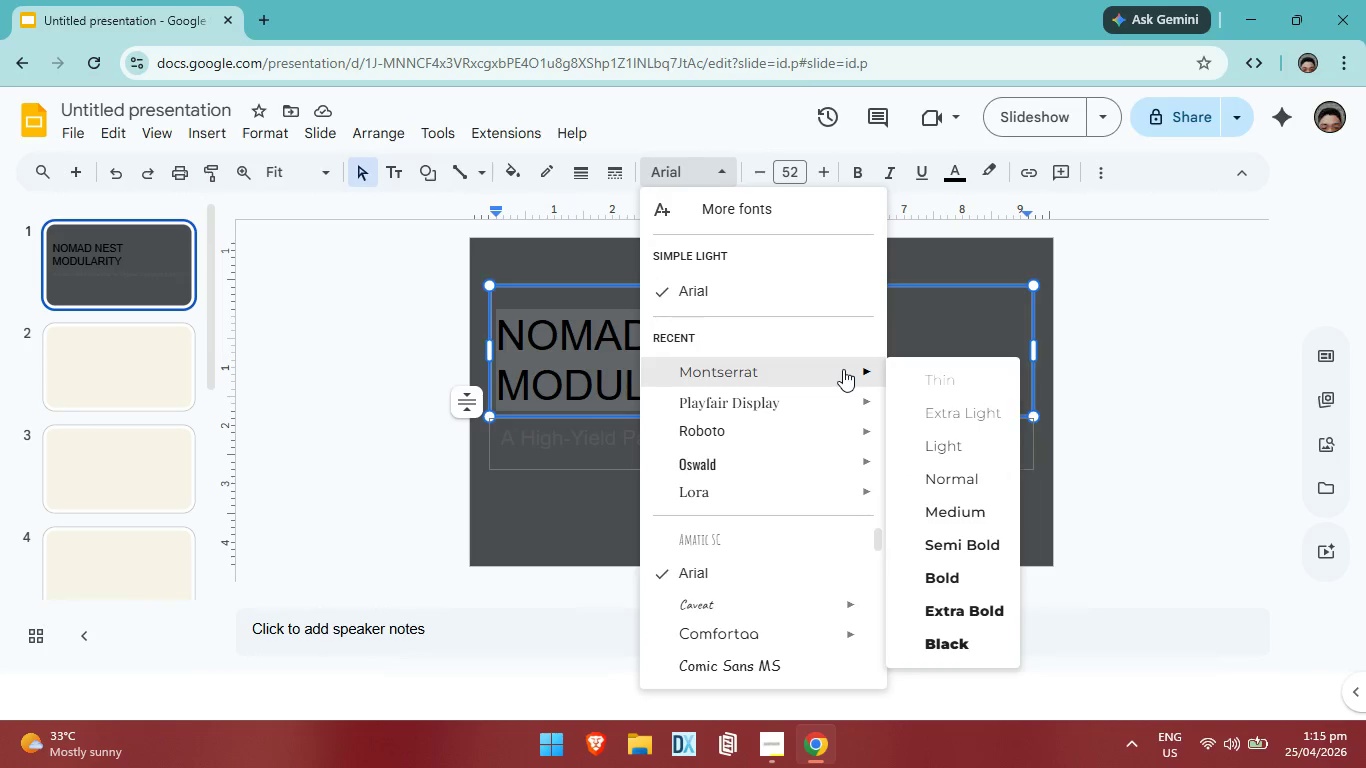 
left_click([939, 581])
 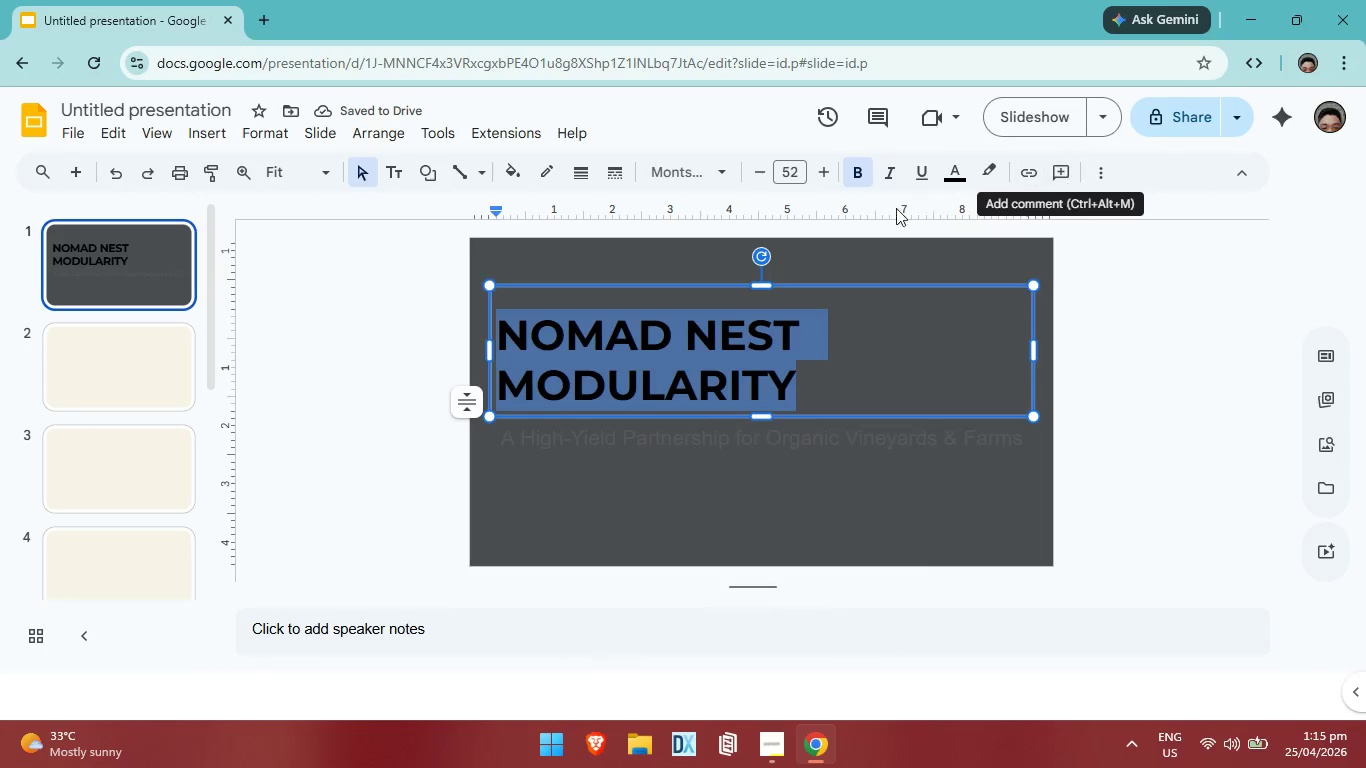 
left_click([951, 185])
 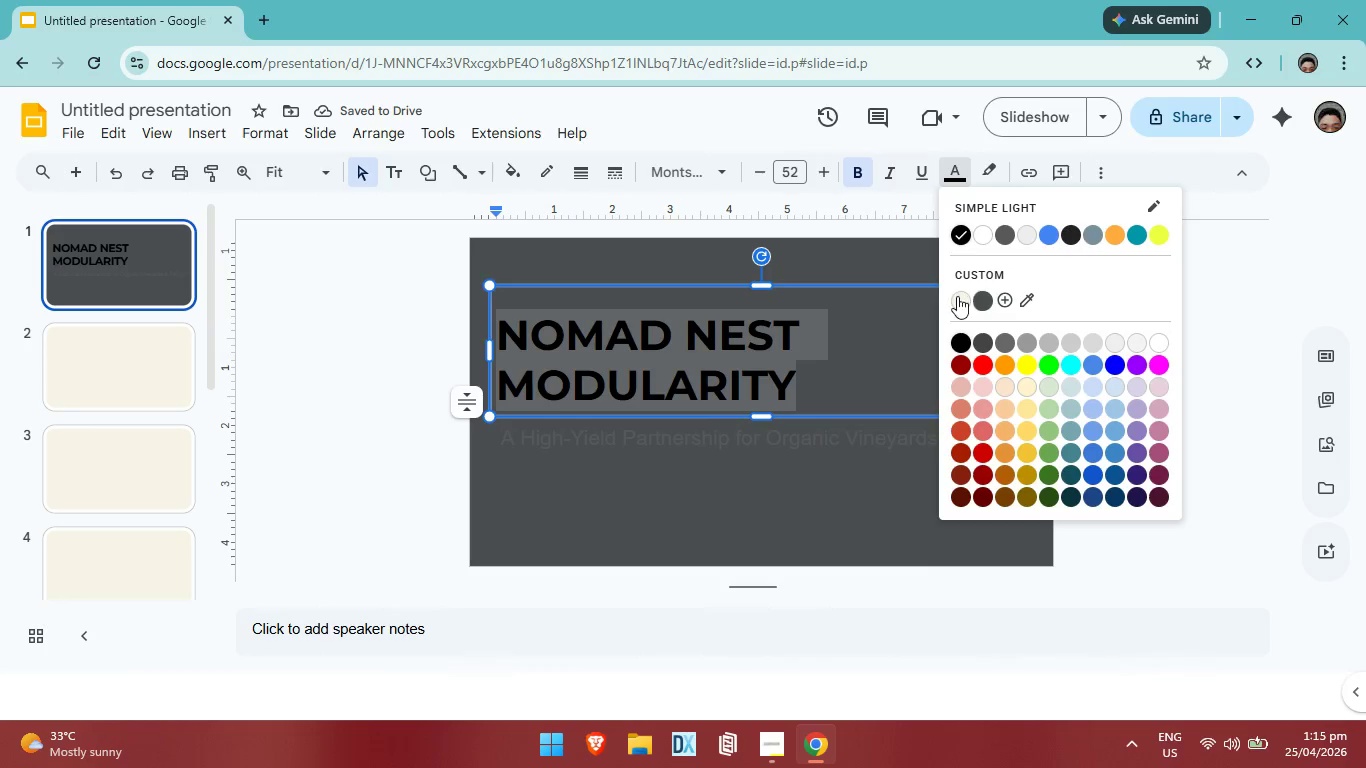 
left_click([957, 296])
 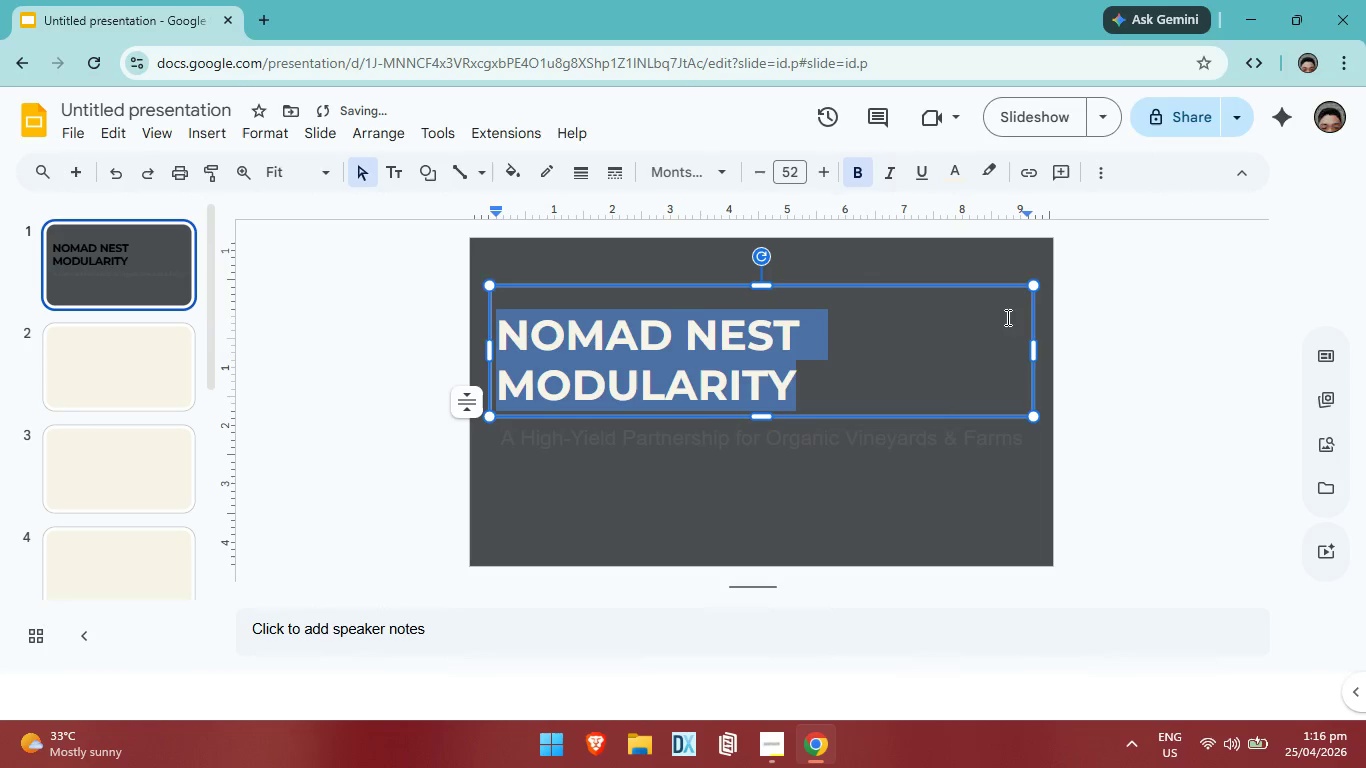 
left_click([1204, 340])
 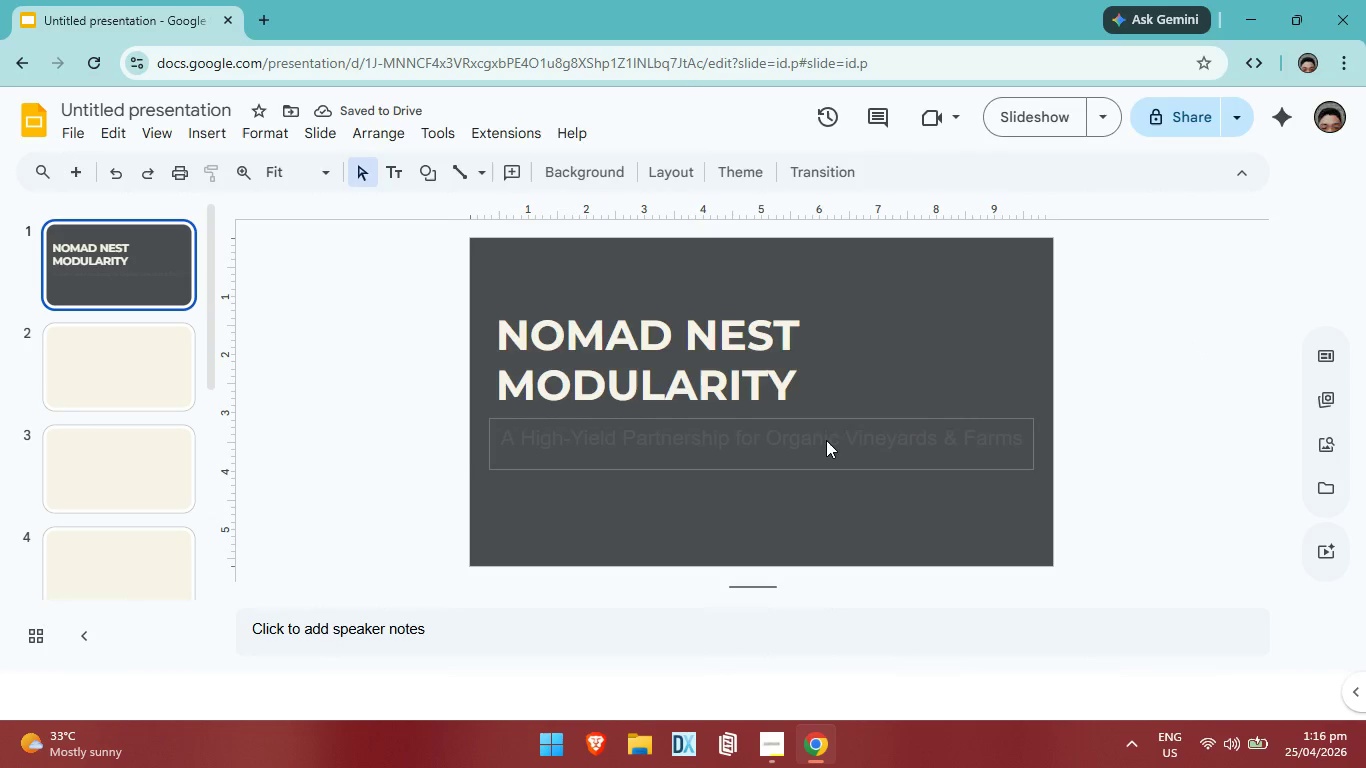 
left_click([826, 440])
 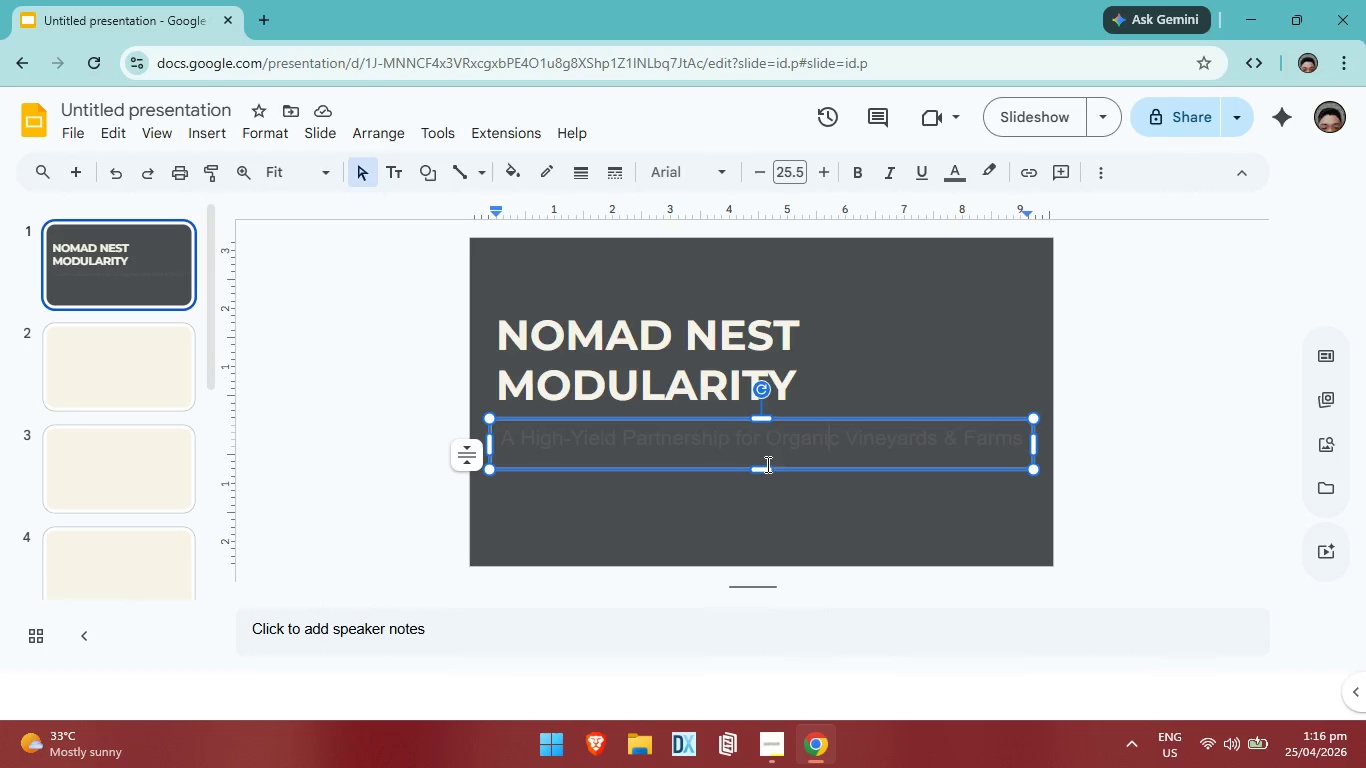 
key(Control+A)
 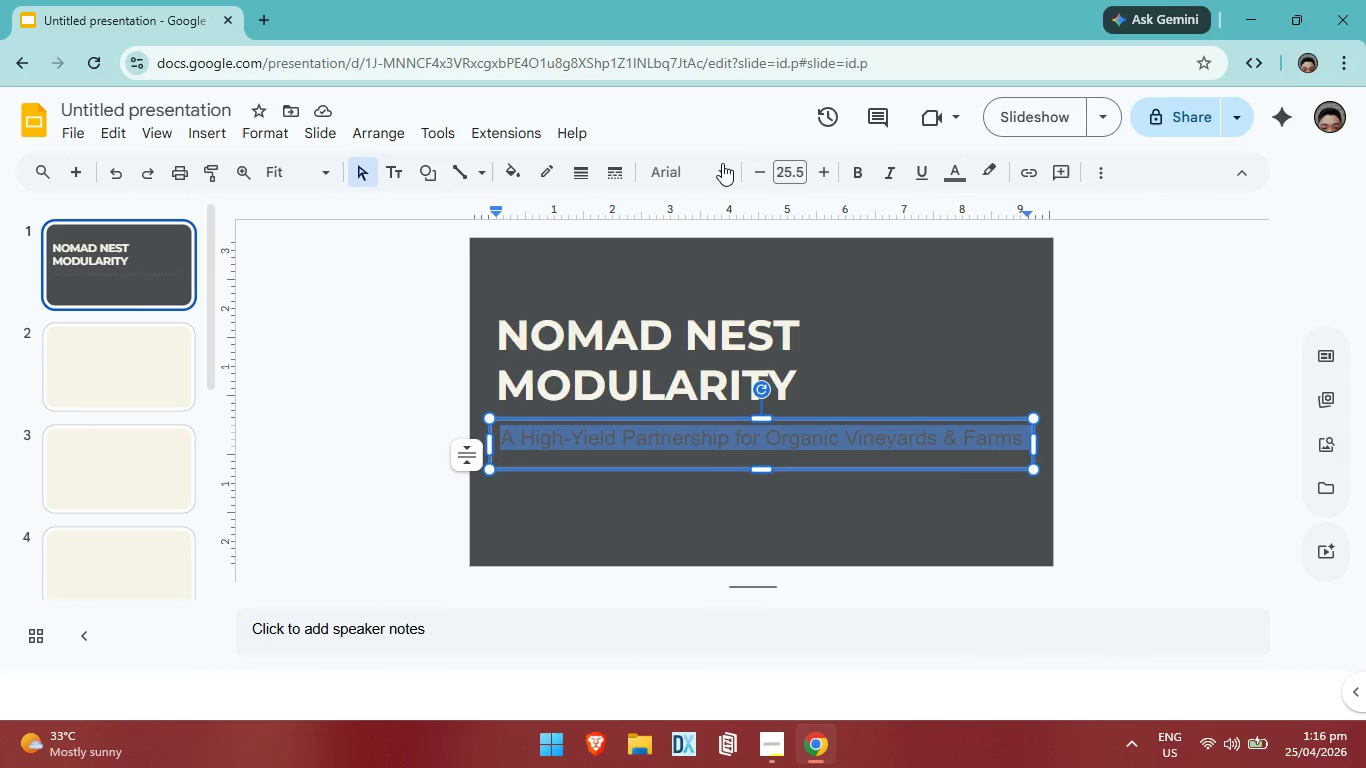 
left_click([722, 163])
 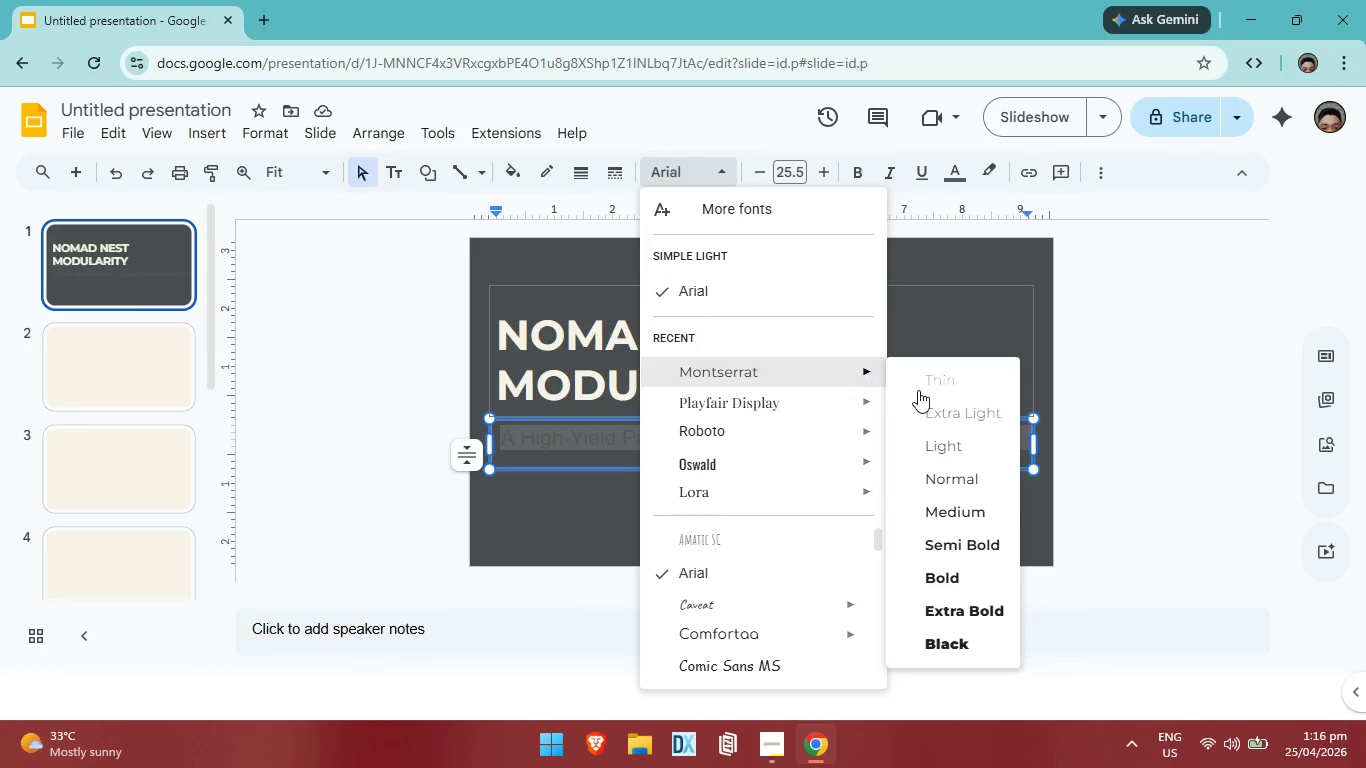 
left_click([947, 475])
 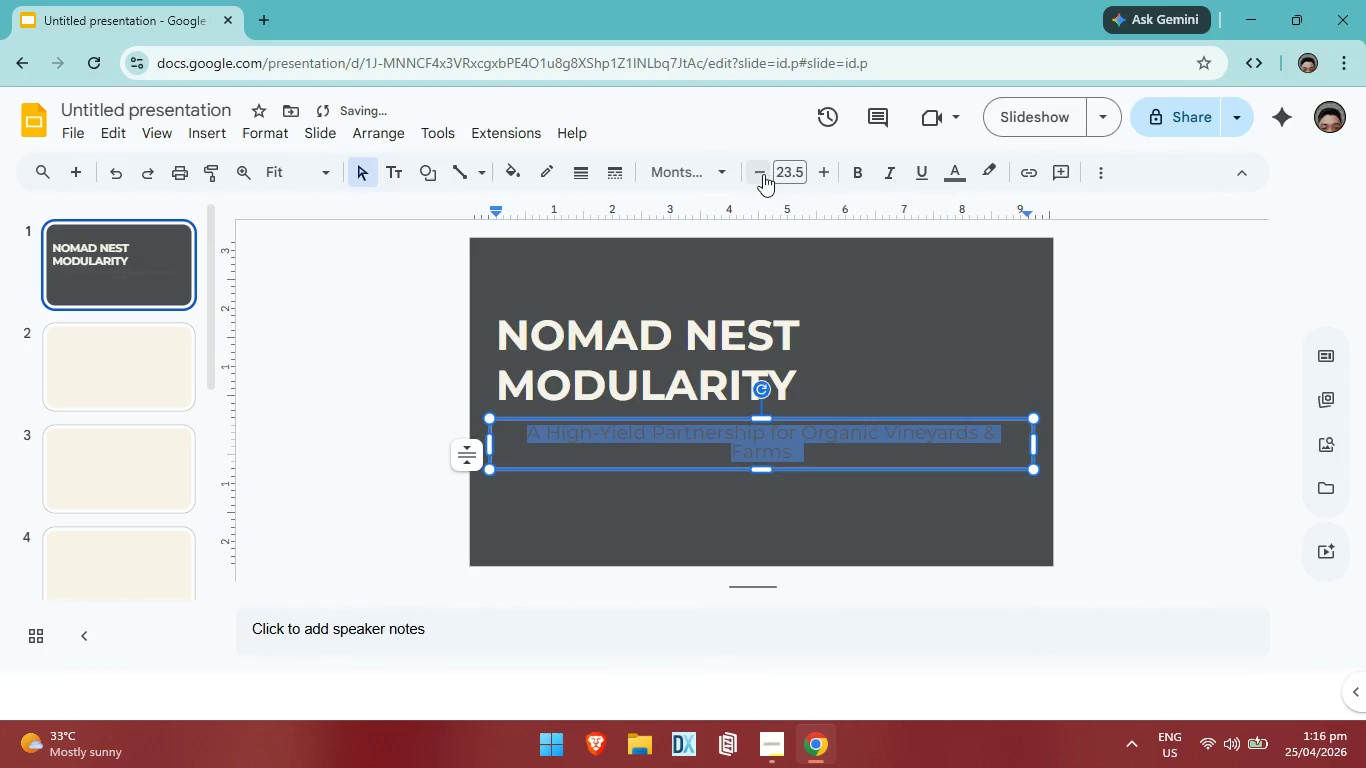 
left_click([763, 174])
 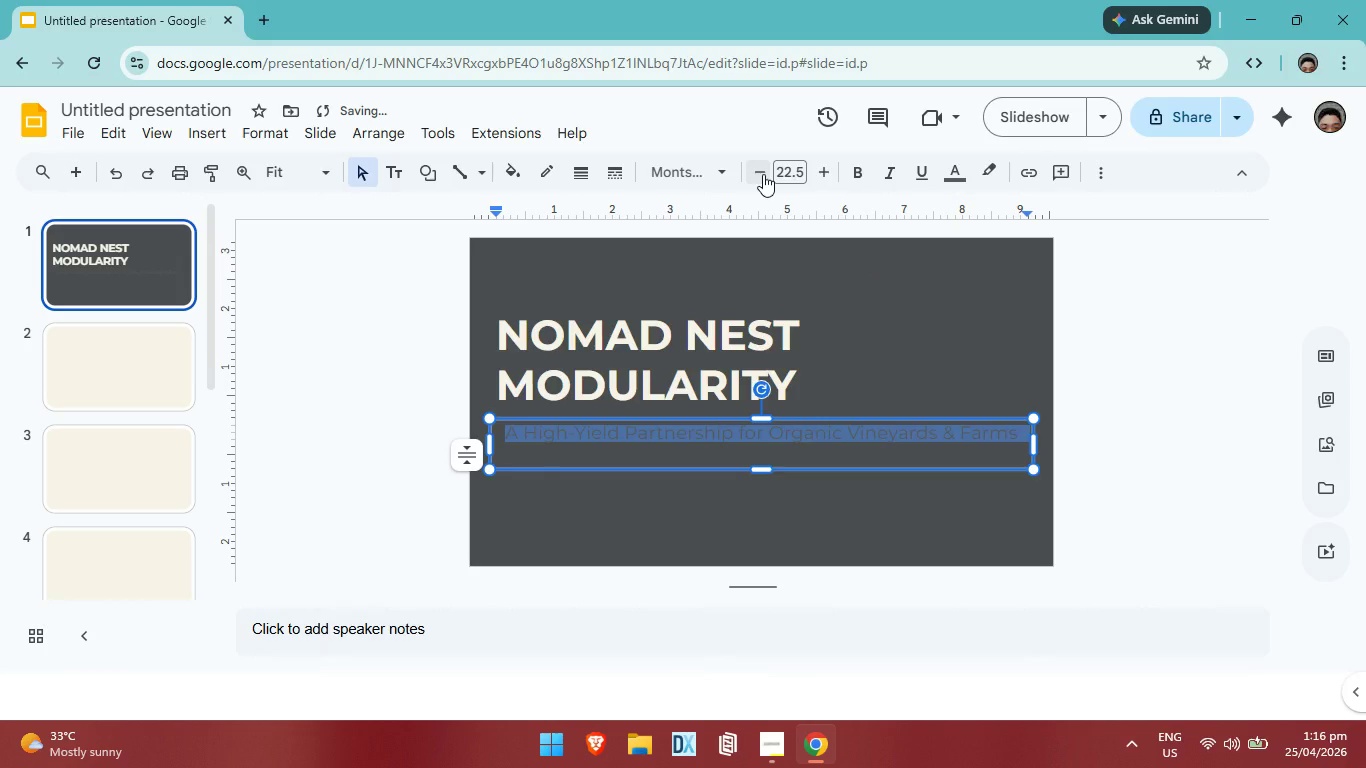 
left_click([763, 174])
 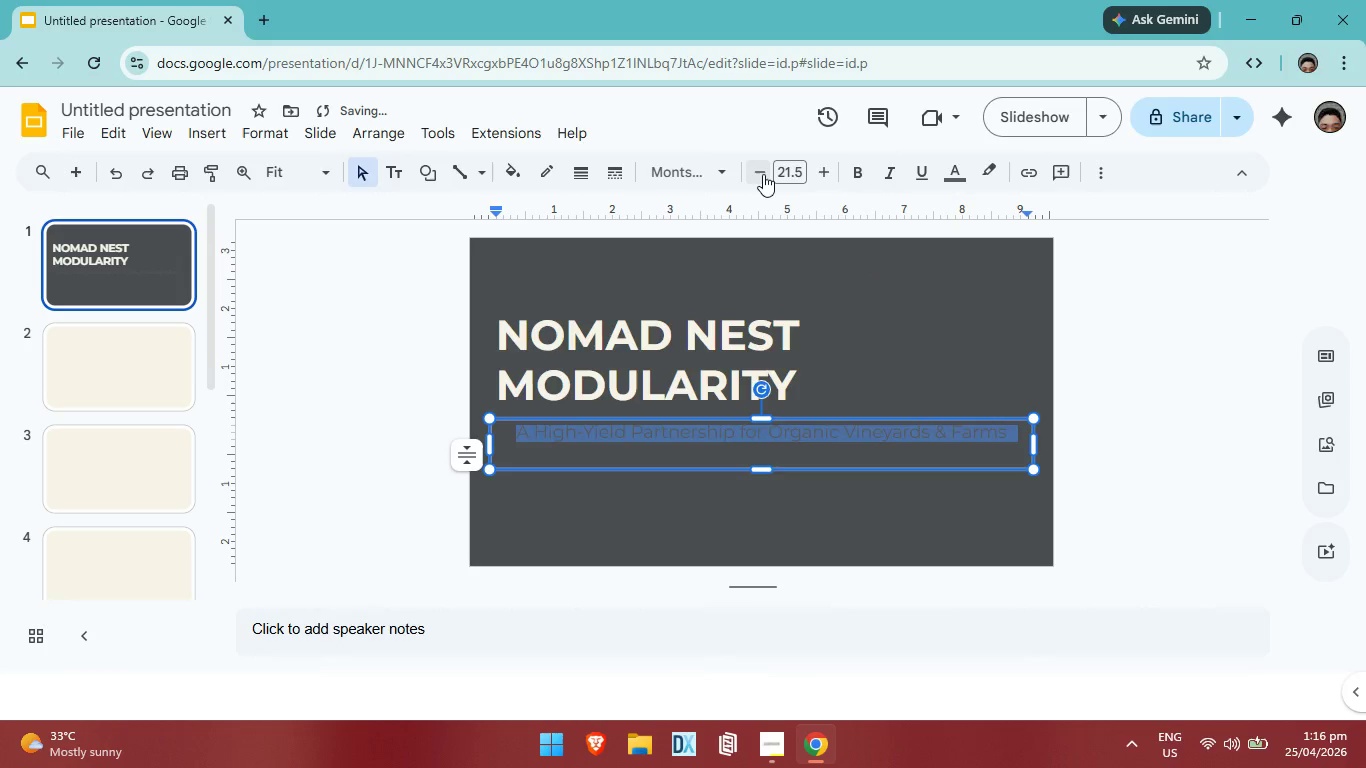 
left_click([763, 174])
 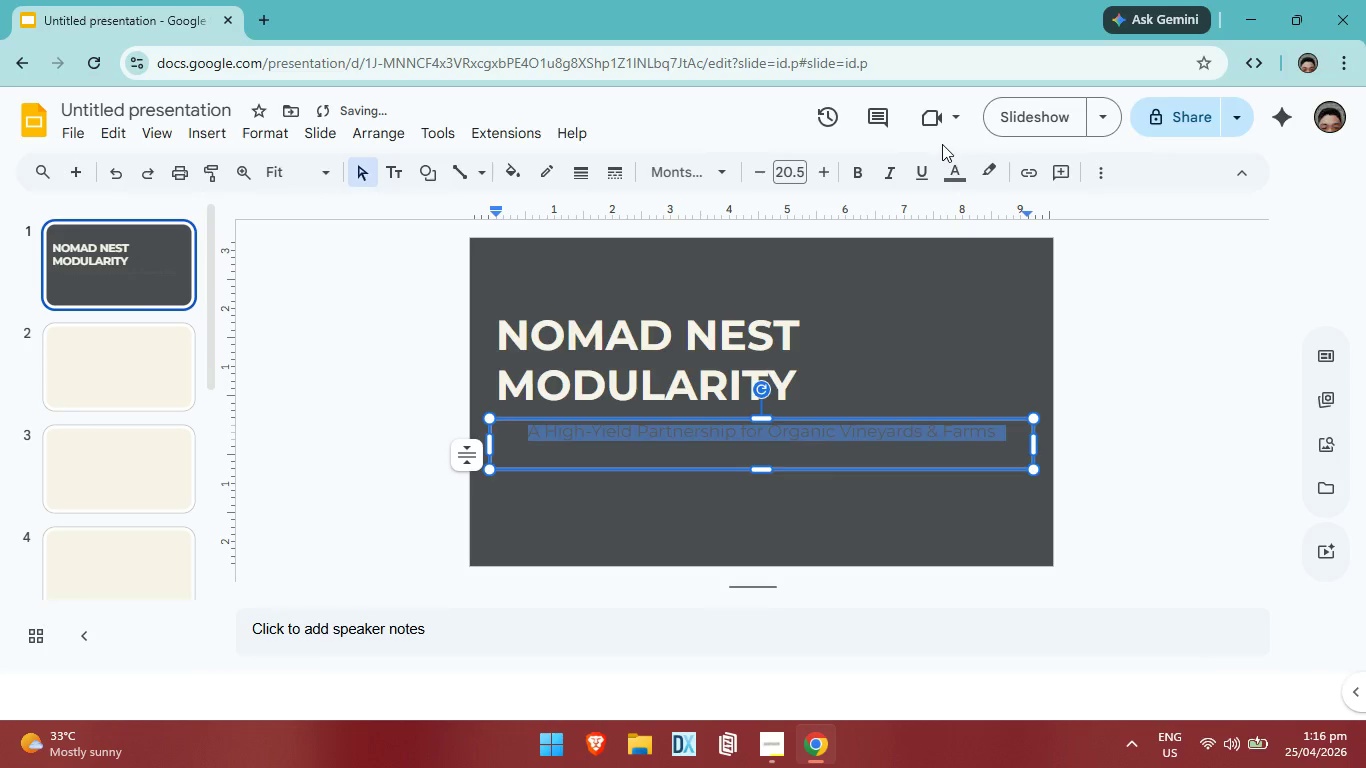 
left_click([1096, 175])
 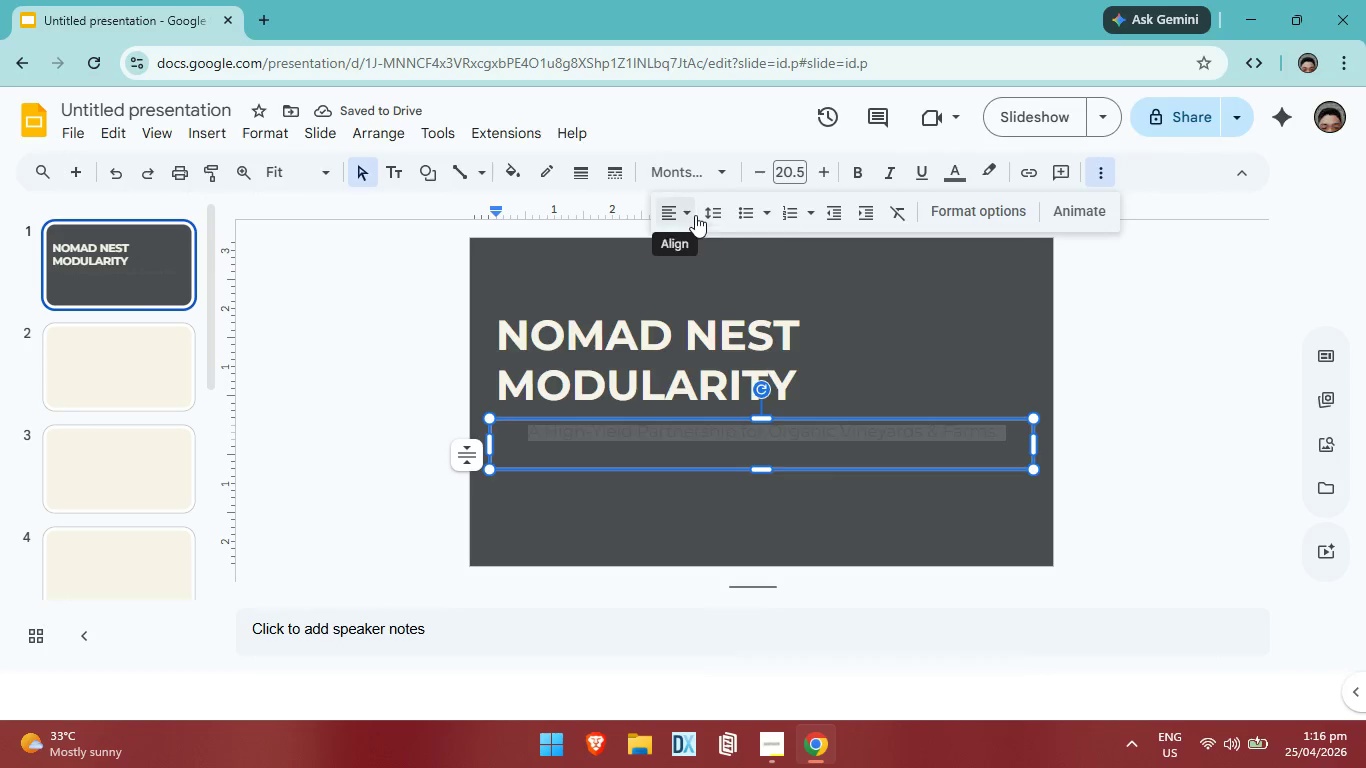 
left_click([695, 214])
 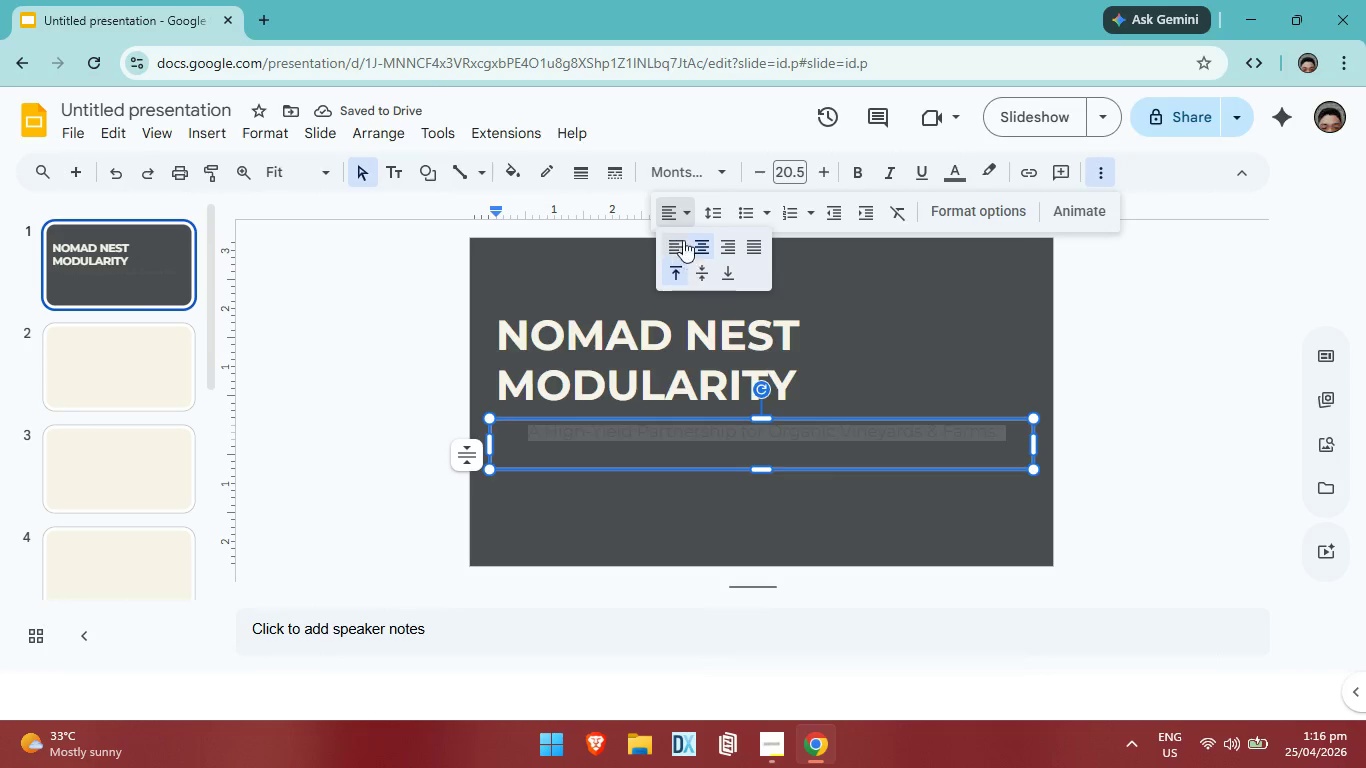 
left_click([683, 239])
 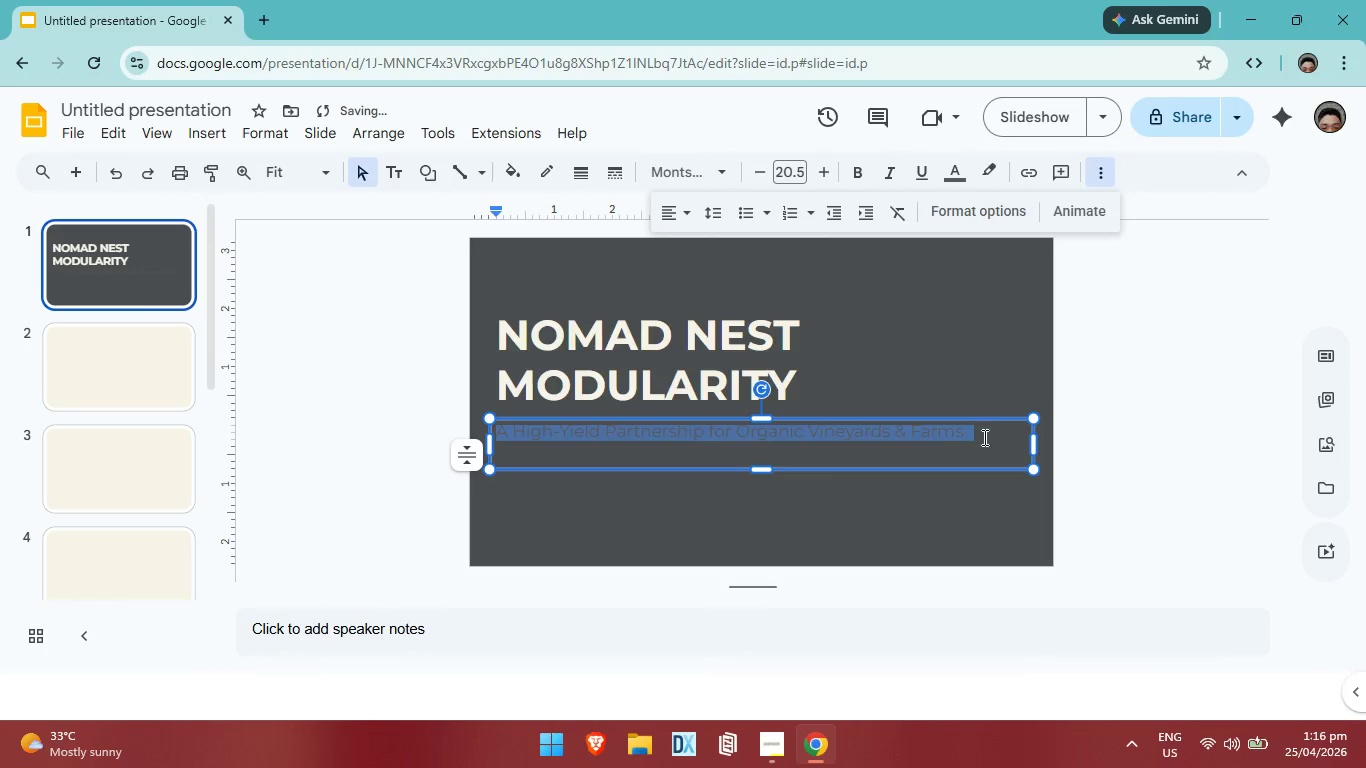 
left_click([990, 435])
 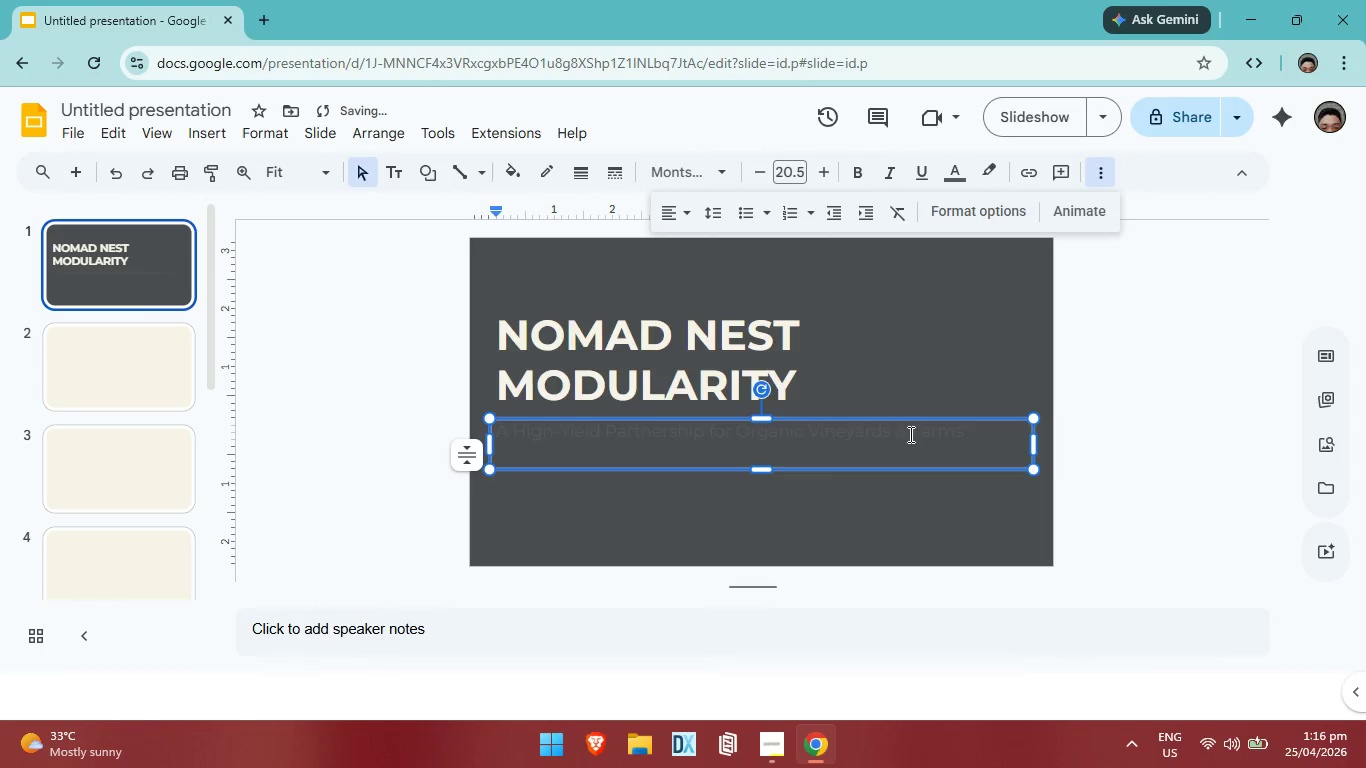 
key(Control+ControlLeft)
 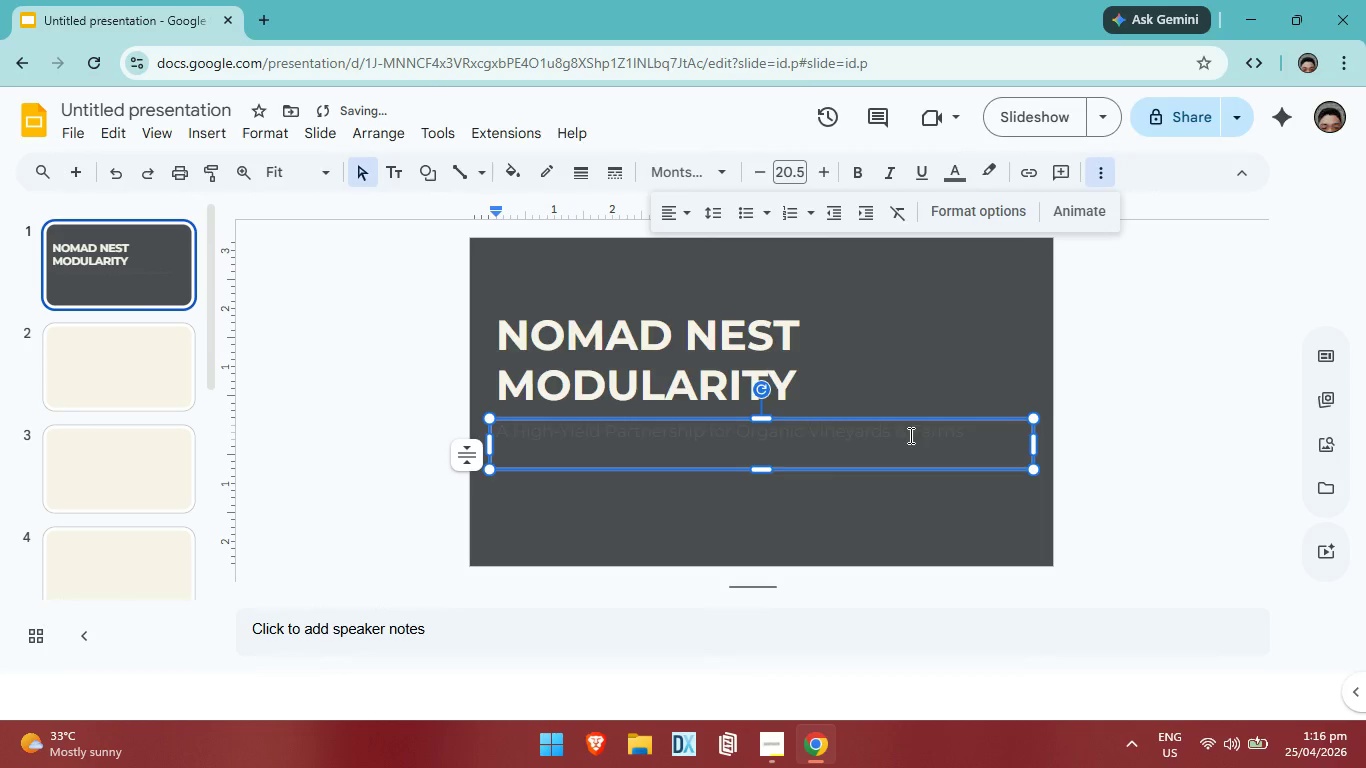 
key(Control+A)
 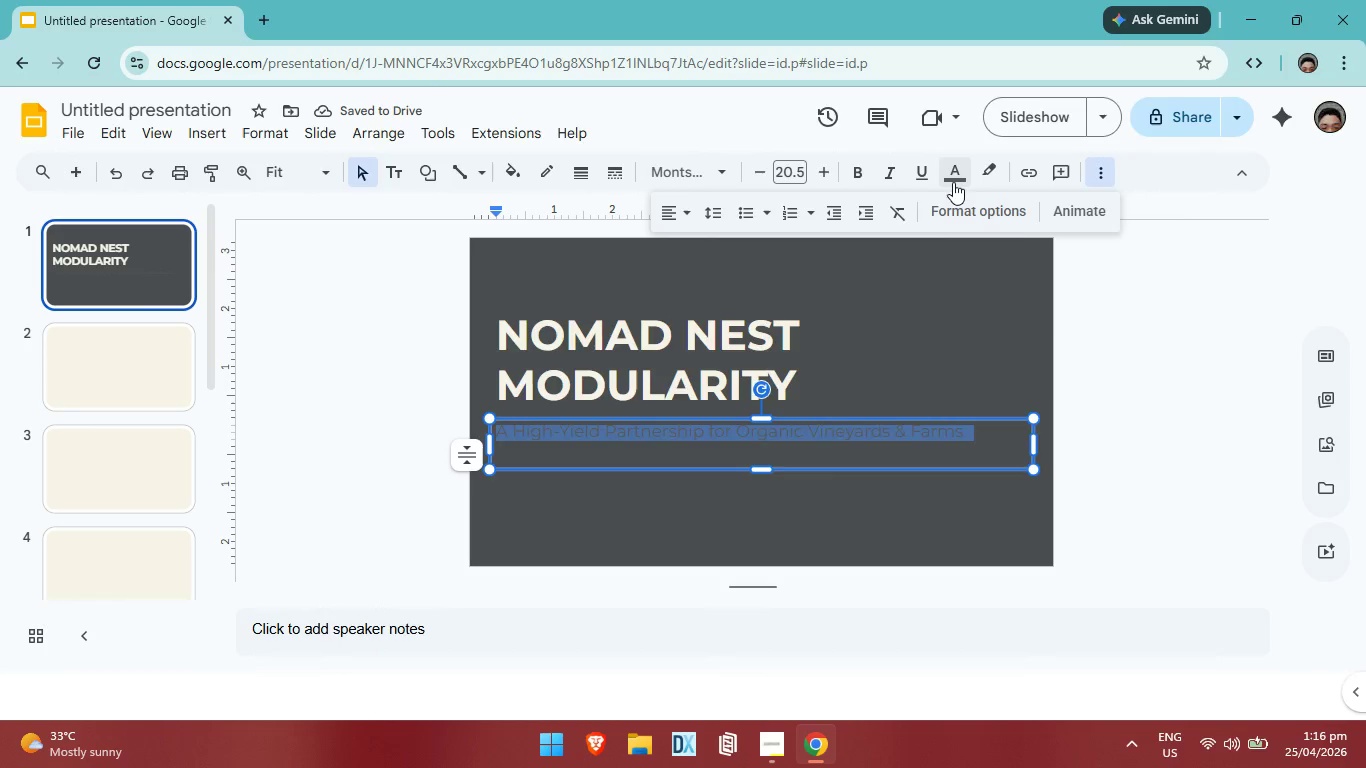 
left_click([953, 182])
 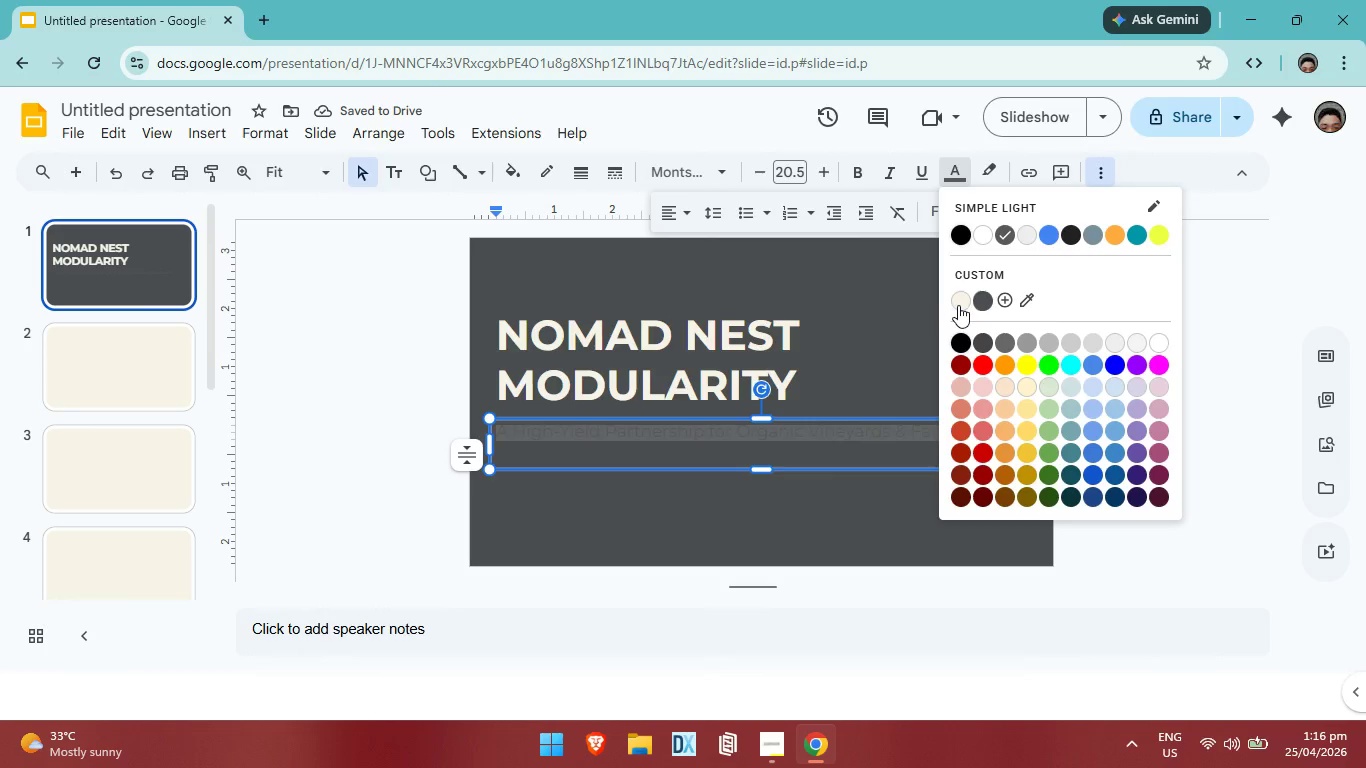 
left_click([958, 305])
 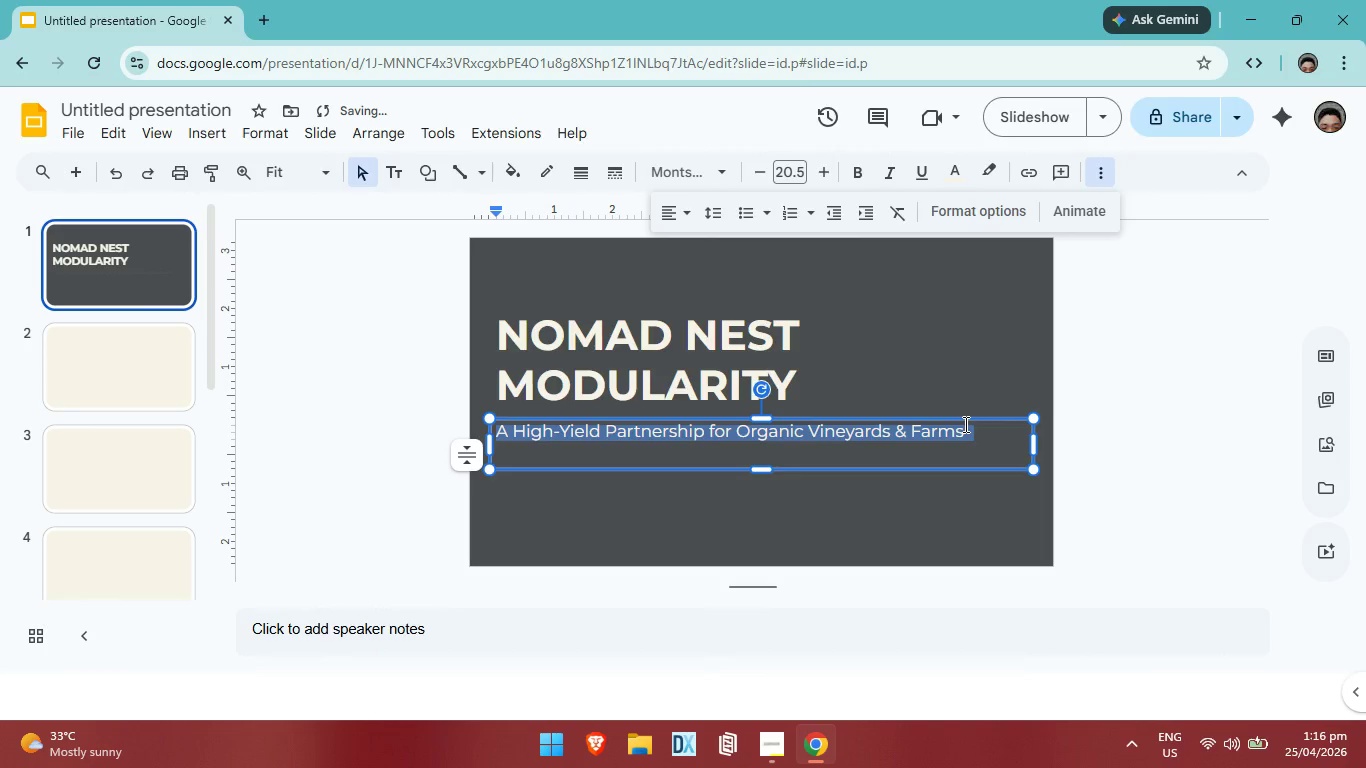 
left_click([965, 424])
 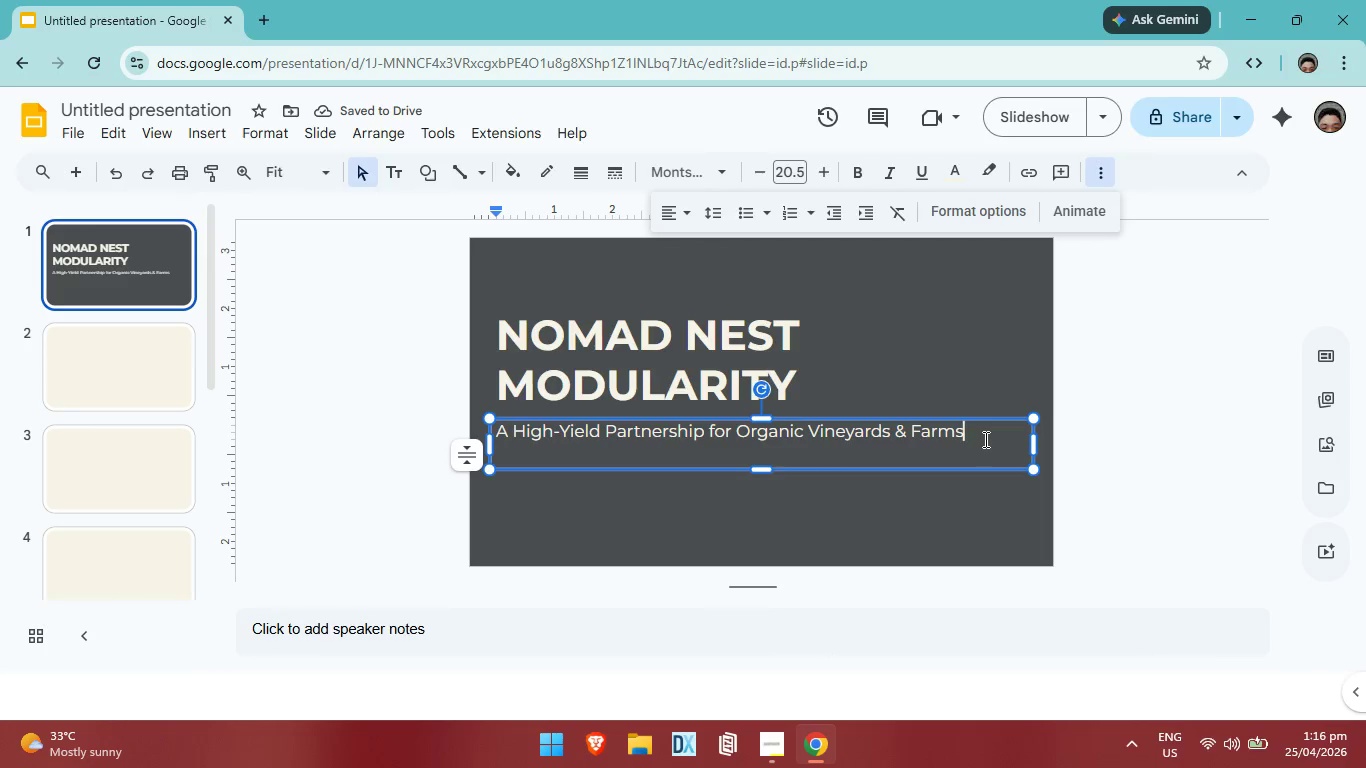 
hold_key(key=Backspace, duration=1.28)
 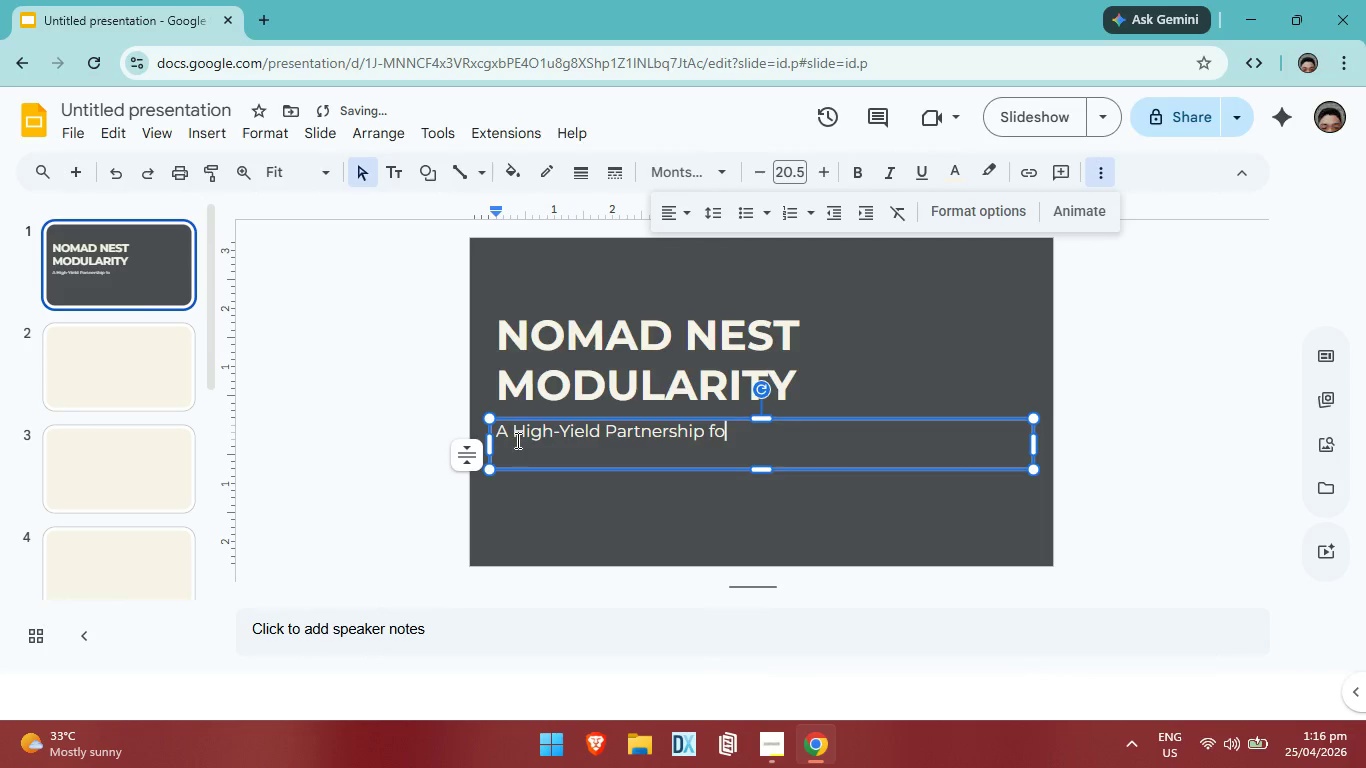 
left_click([517, 442])
 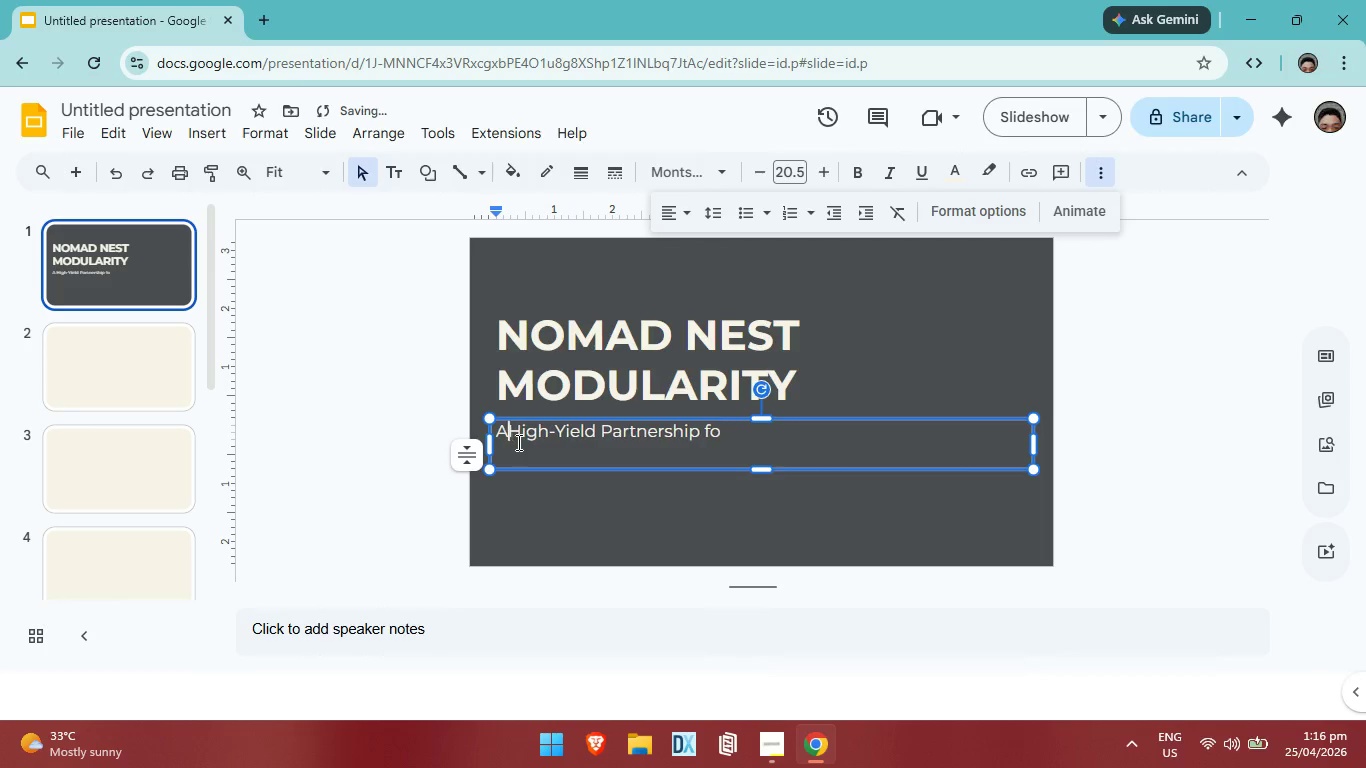 
key(Backspace)
 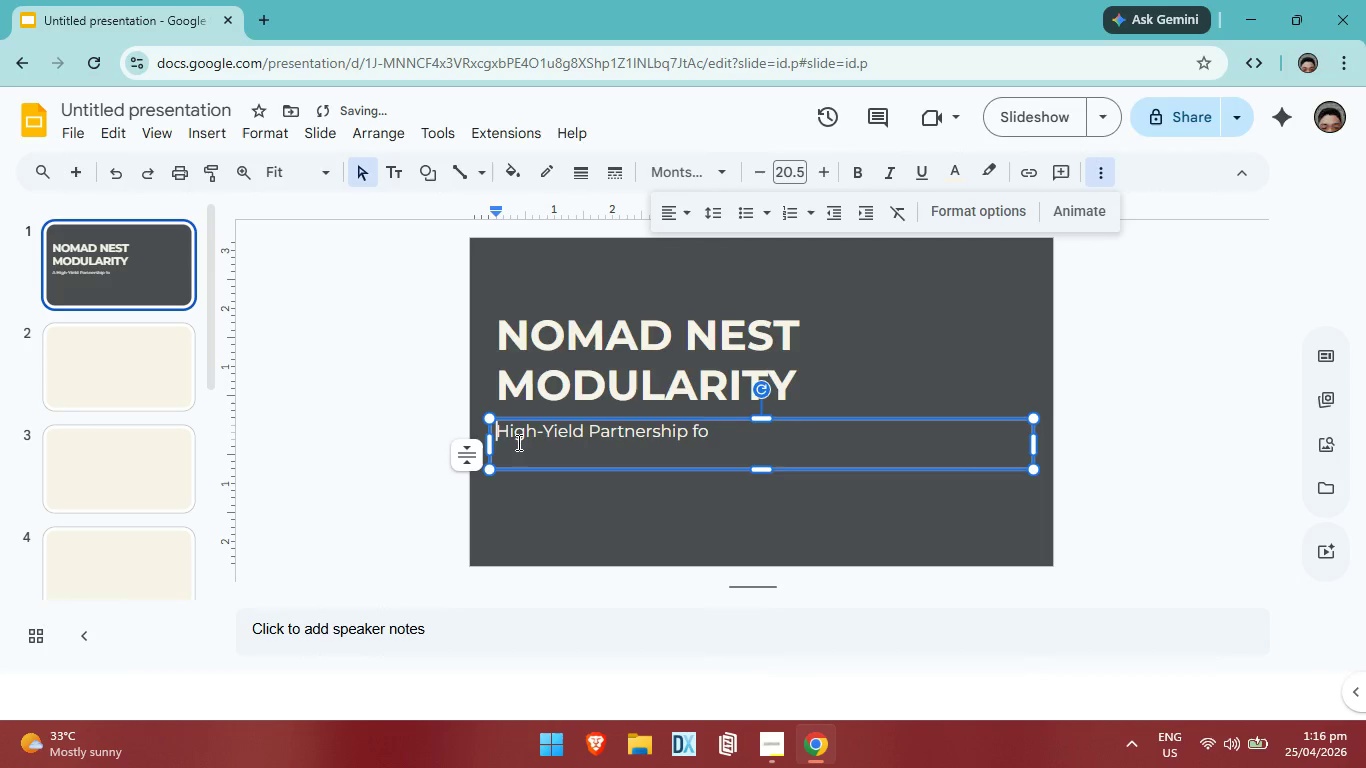 
key(Backspace)
 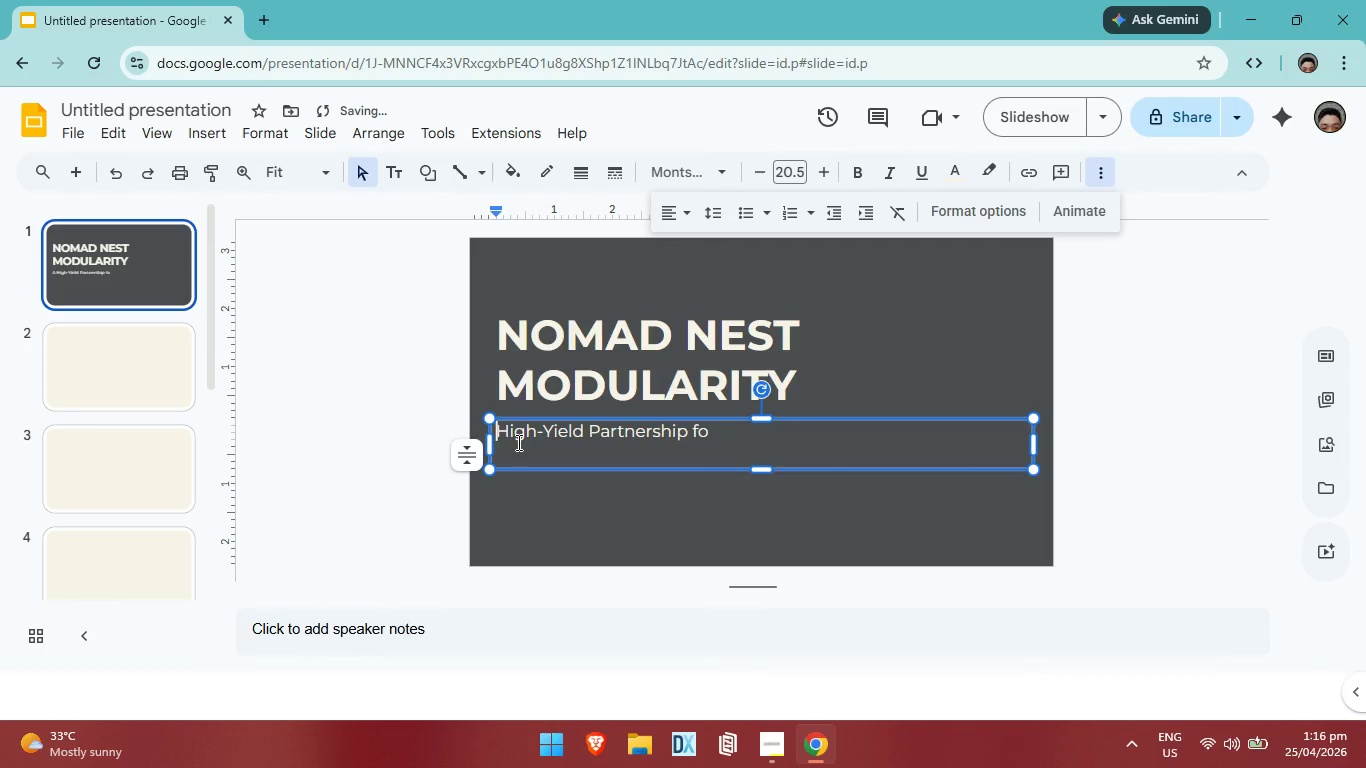 
key(Backspace)
 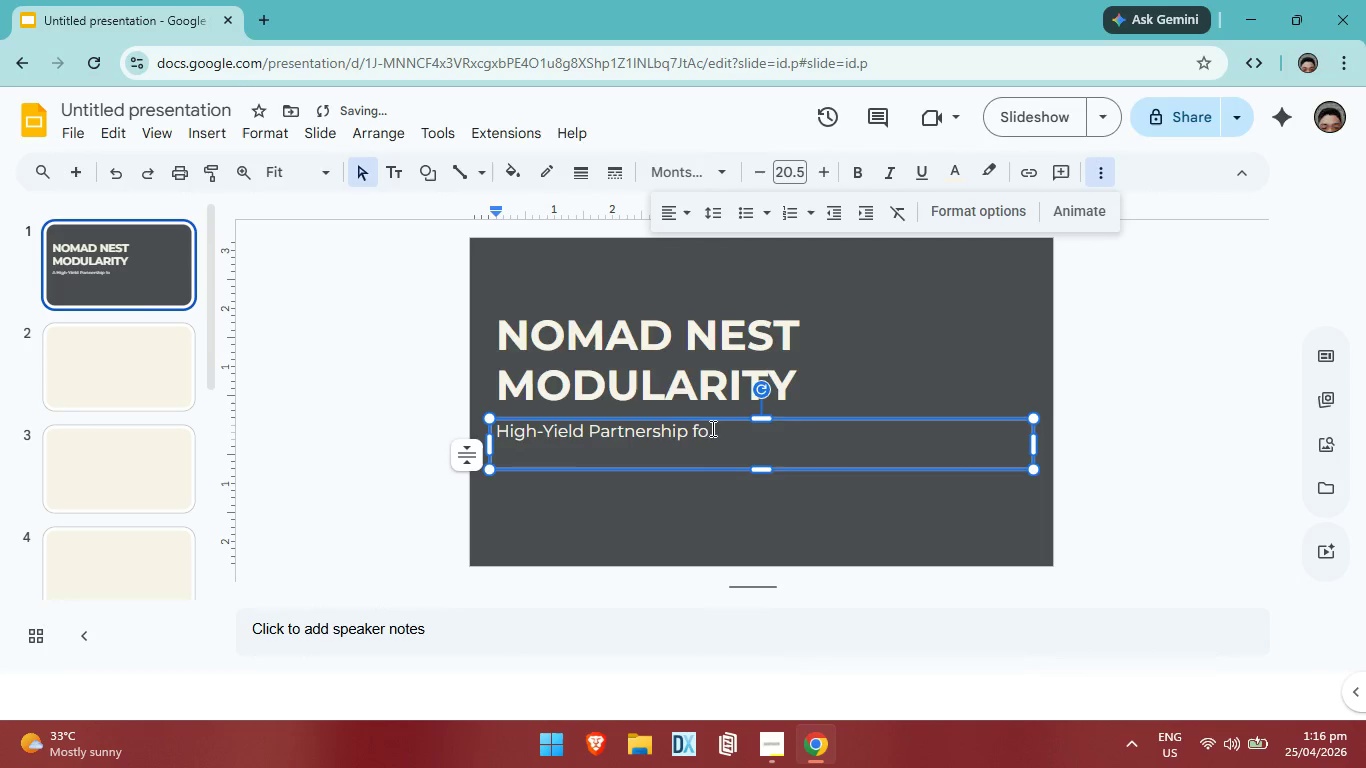 
left_click([713, 429])
 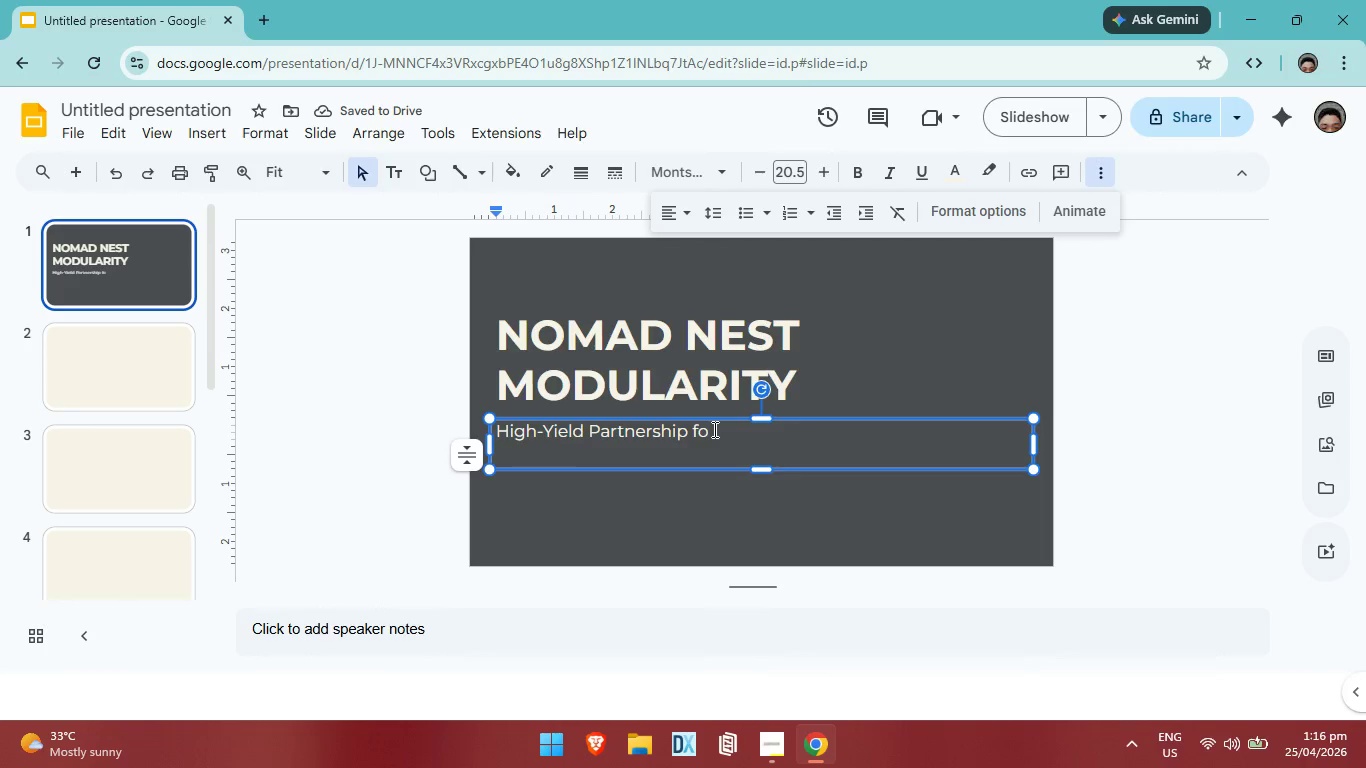 
hold_key(key=Backspace, duration=0.73)
 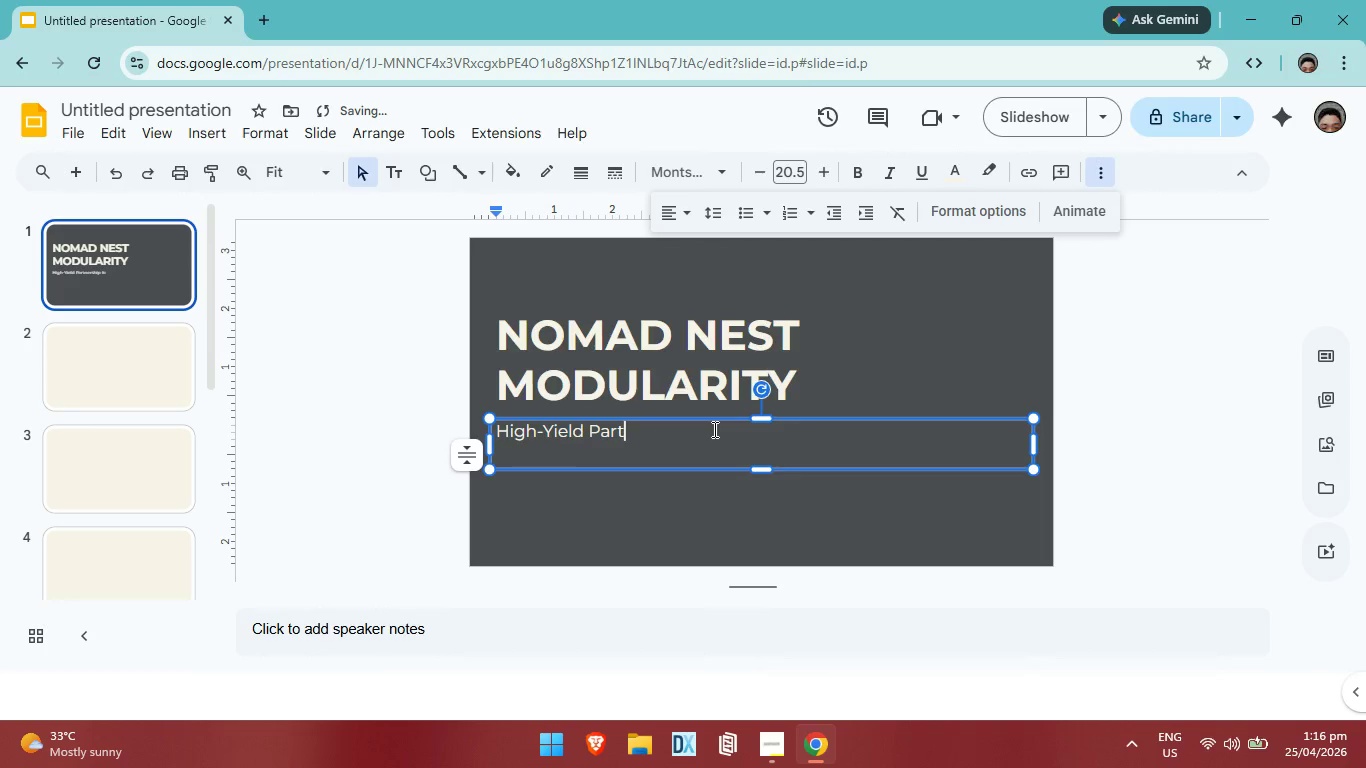 
key(Backspace)
key(Backspace)
key(Backspace)
key(Backspace)
key(Backspace)
type(hOSPI)
key(Backspace)
key(Backspace)
key(Backspace)
key(Backspace)
key(Backspace)
type(Hospitality for O)
key(Backspace)
type(ORAG)
key(Backspace)
key(Backspace)
key(Backspace)
key(Backspace)
type(organic landowners.)
 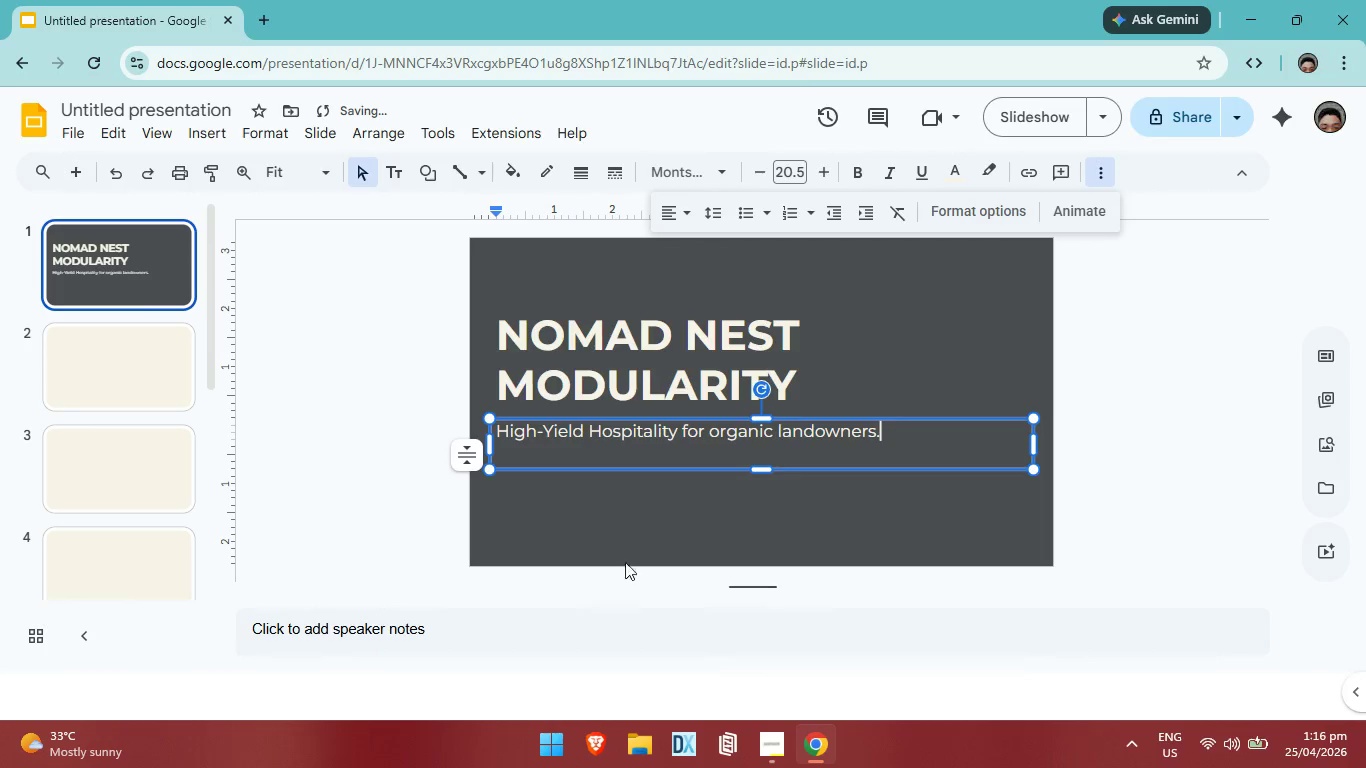 
left_click([667, 535])
 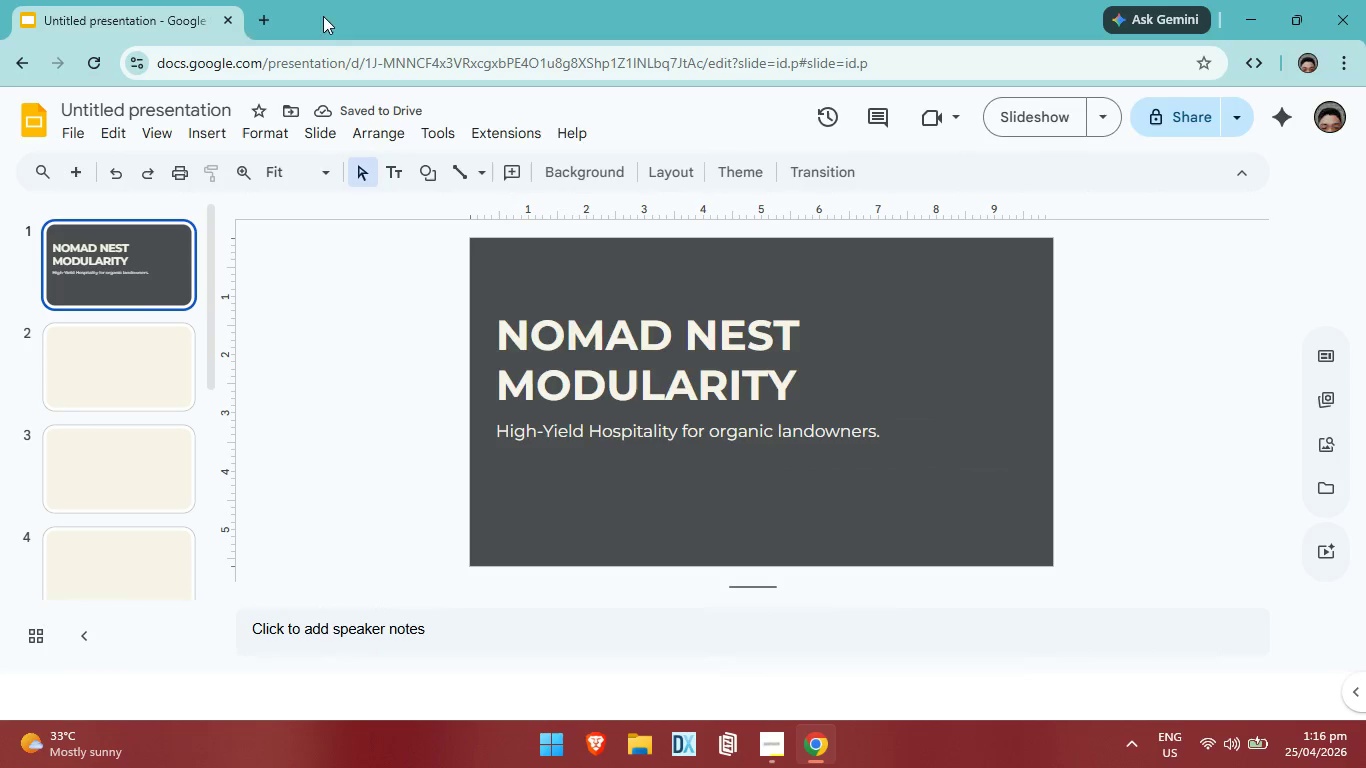 
left_click([269, 18])
 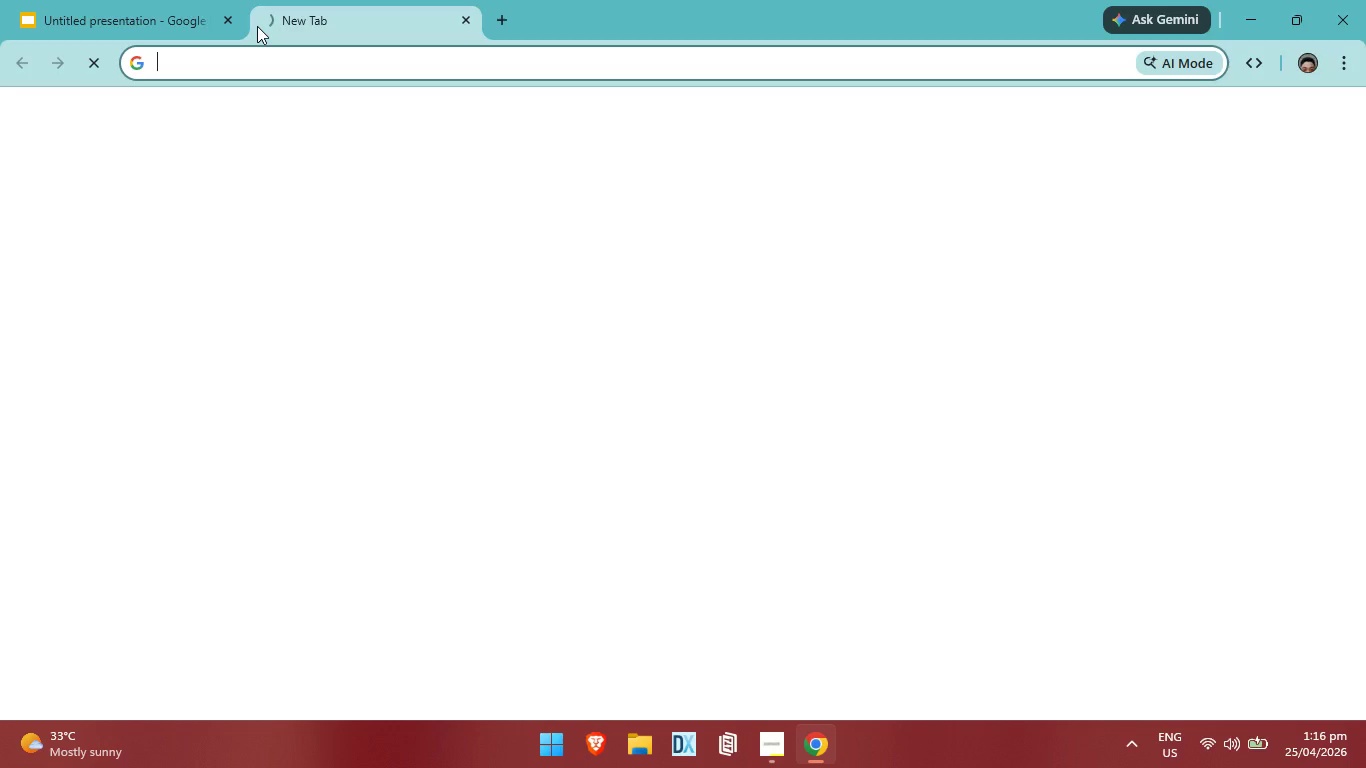 
type(us)
key(Backspace)
type(nsplashed)
key(Backspace)
key(Backspace)
key(Backspace)
key(Backspace)
type( landscape sht)
key(Backspace)
type(ot of a vineyard at sunset)
 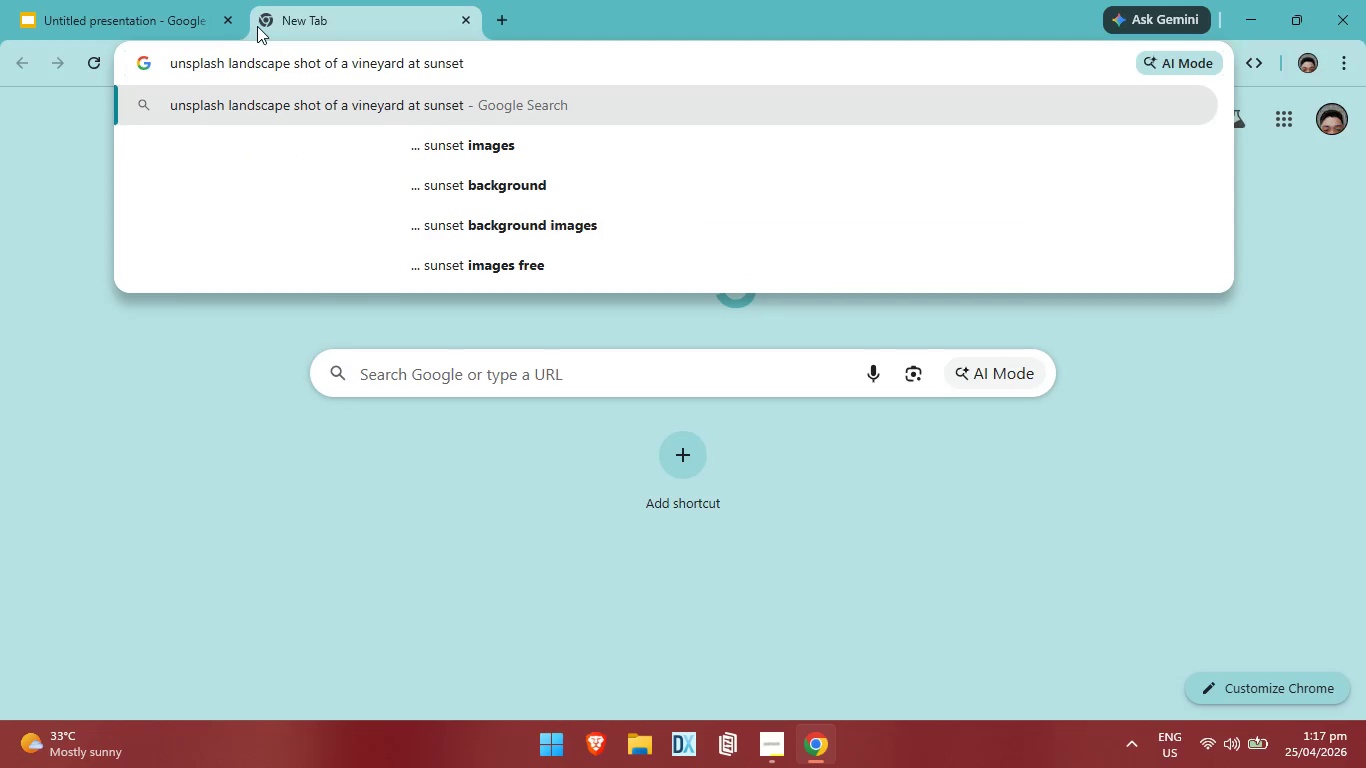 
key(Enter)
 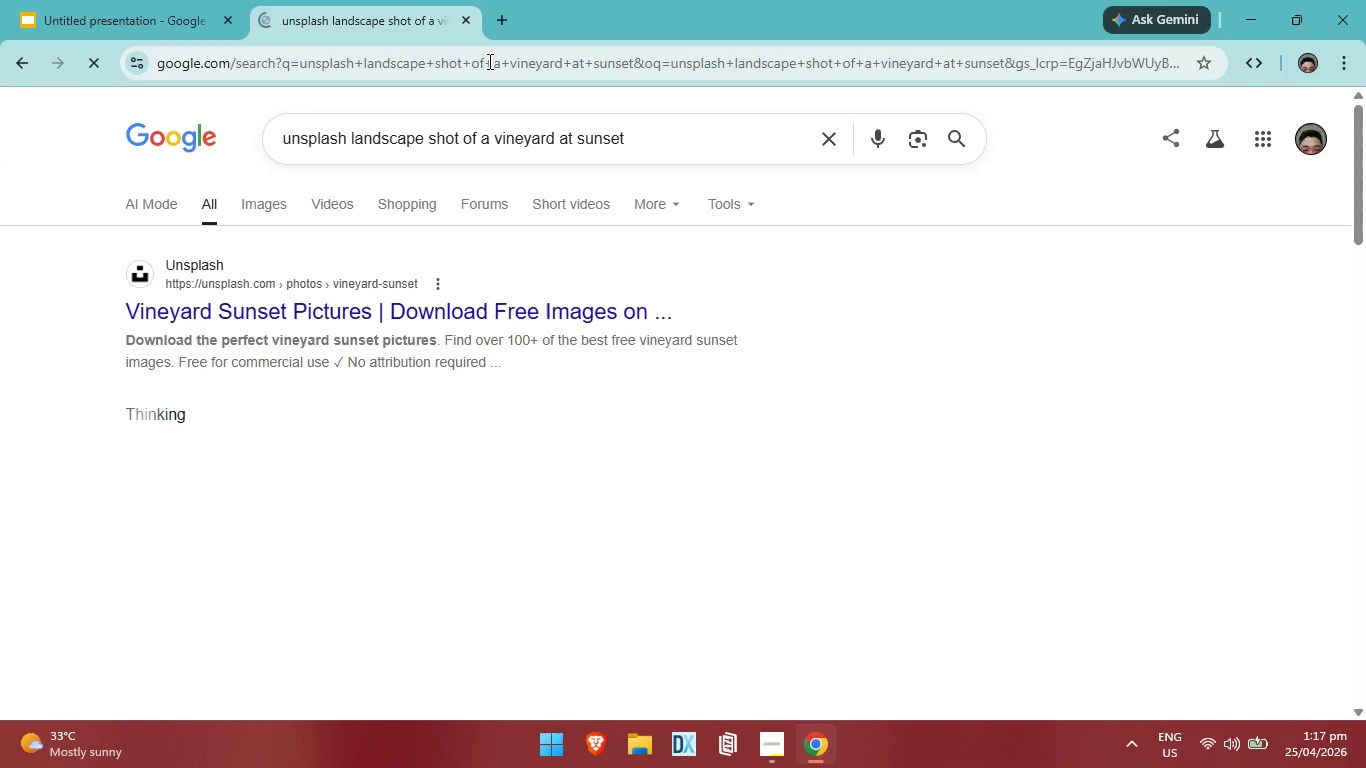 
left_click([258, 203])
 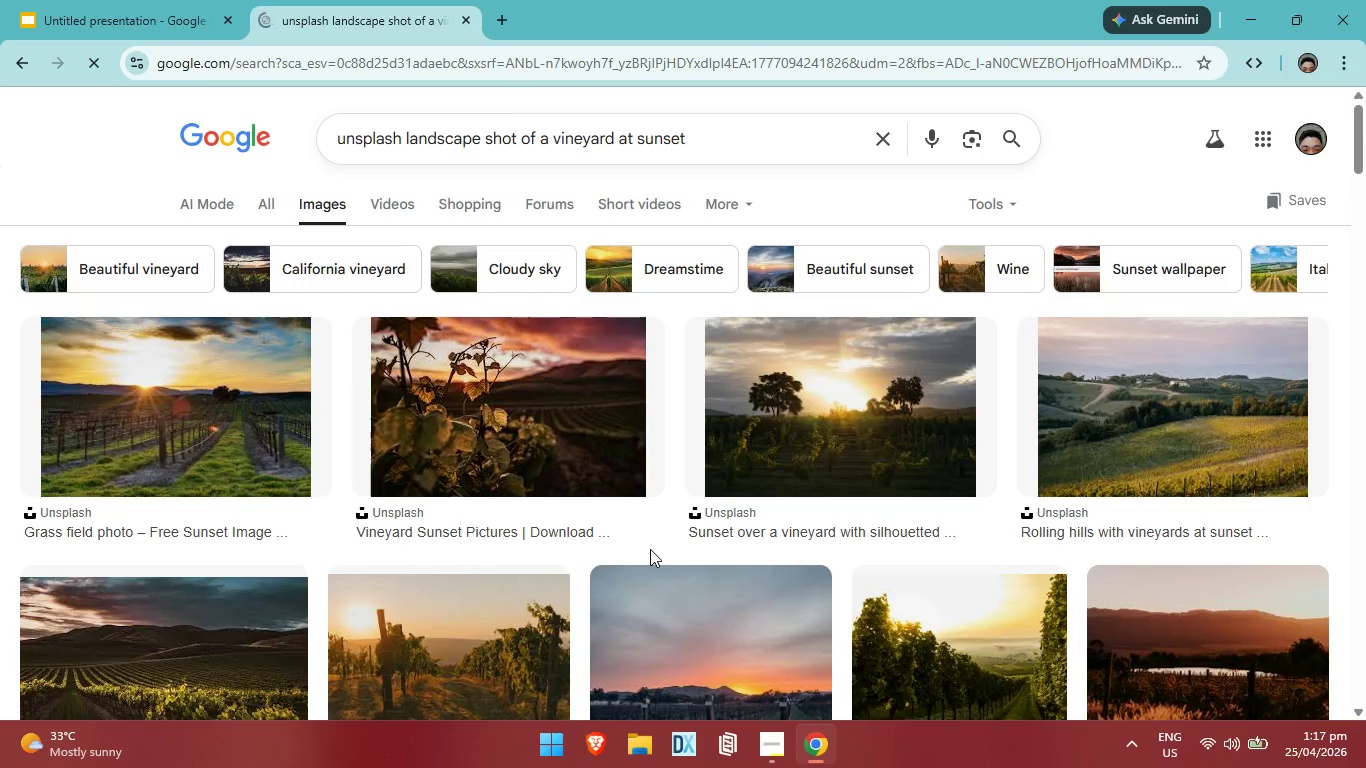 
wait(7.28)
 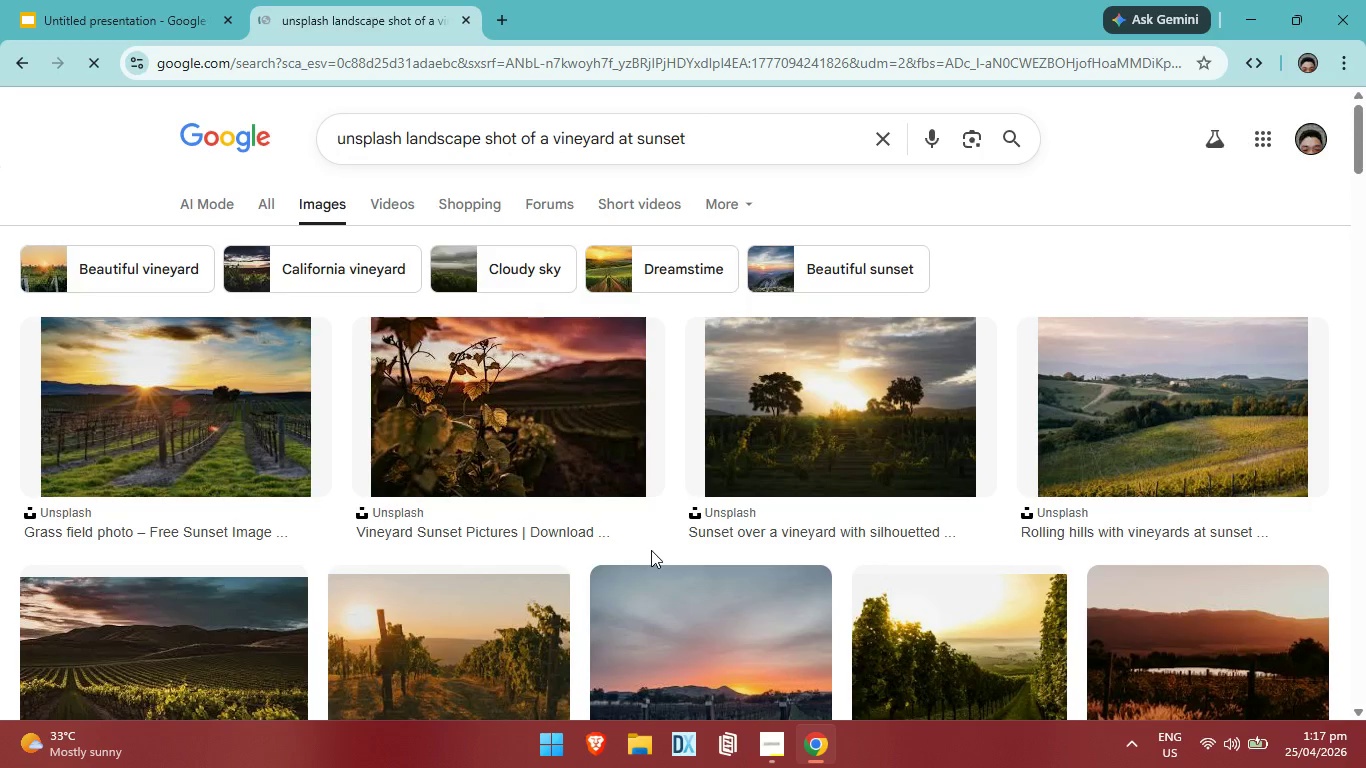 
scroll: coordinate [710, 534], scroll_direction: down, amount: 2.0
 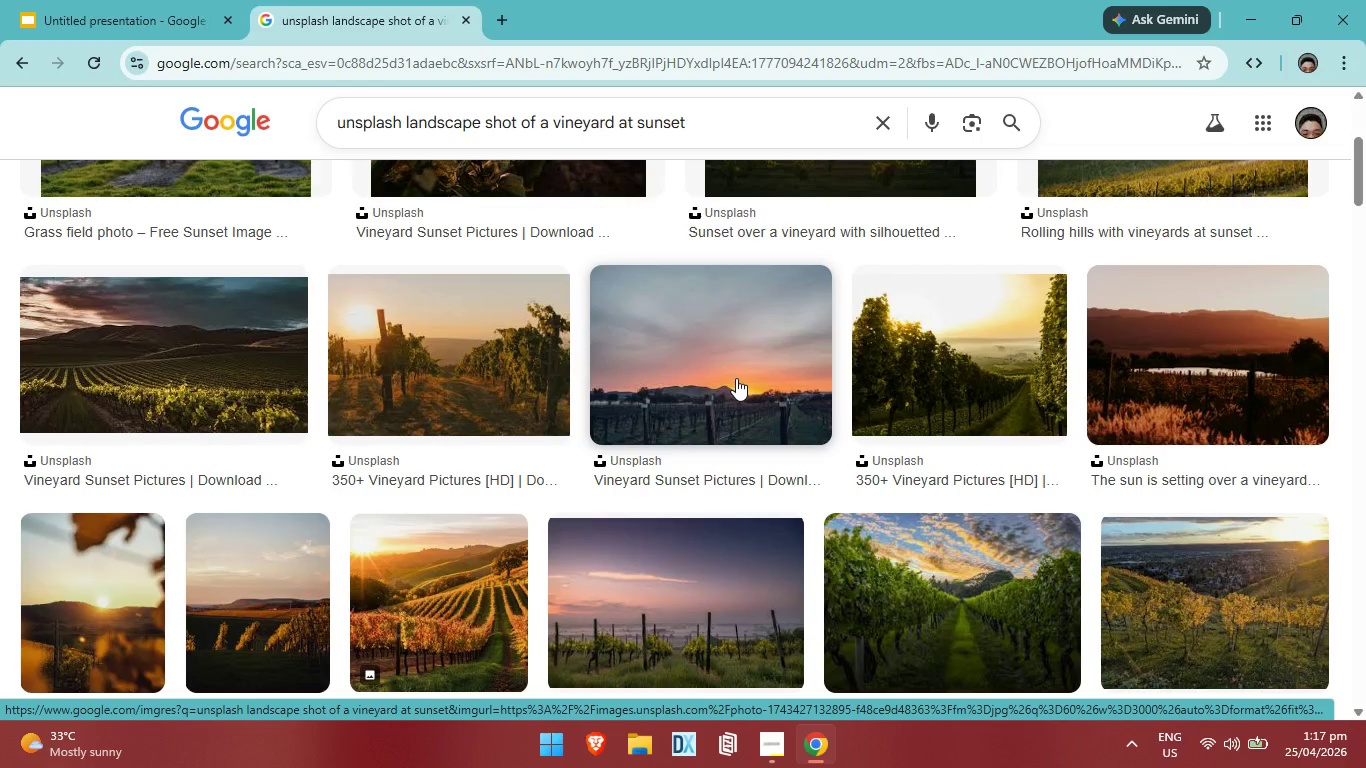 
left_click([736, 377])
 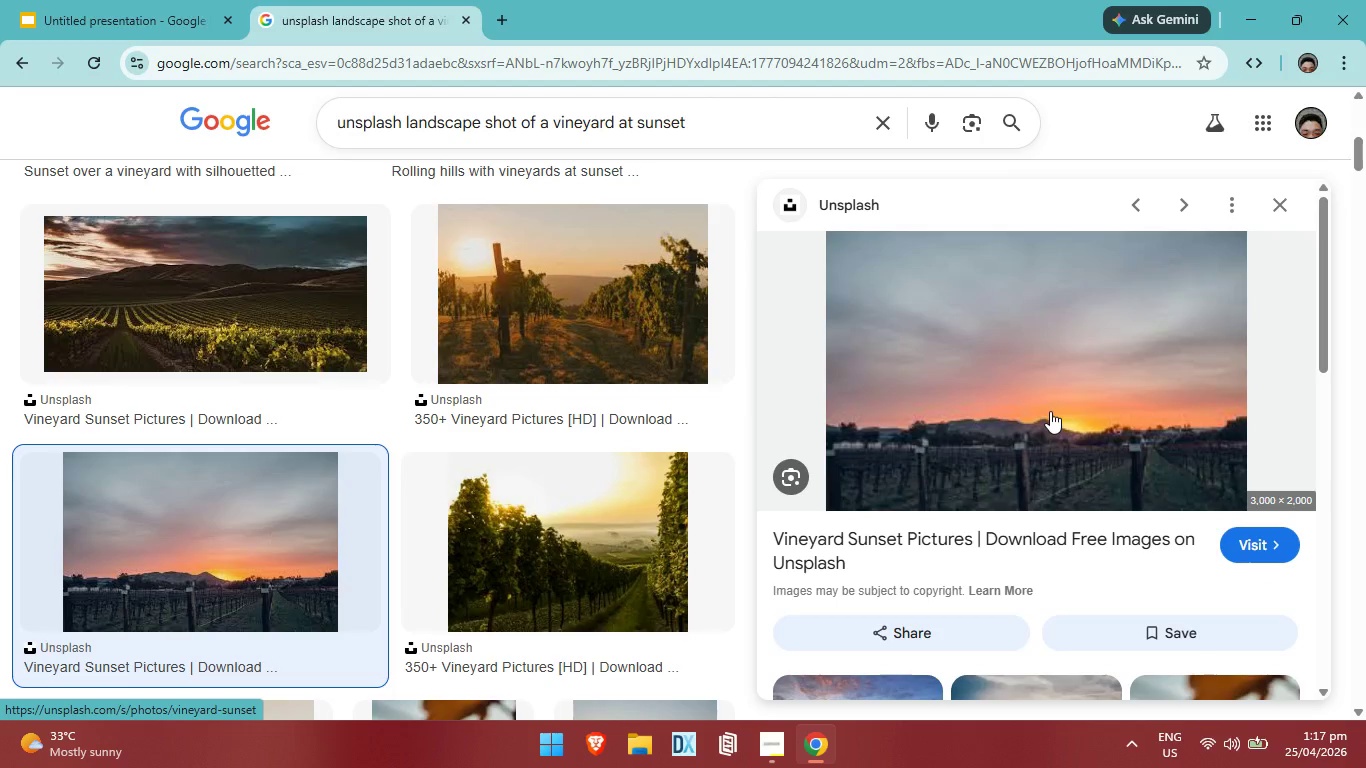 
scroll: coordinate [451, 535], scroll_direction: up, amount: 10.0
 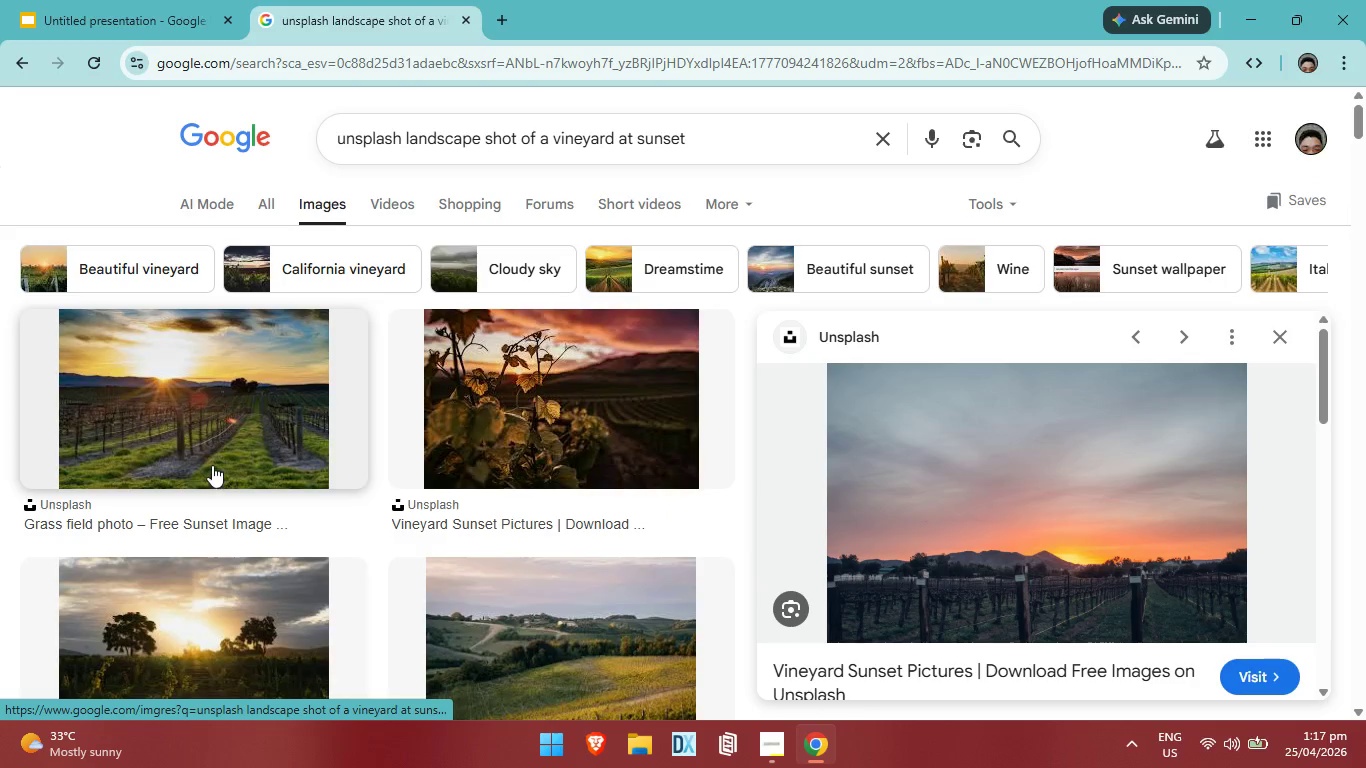 
left_click([212, 465])
 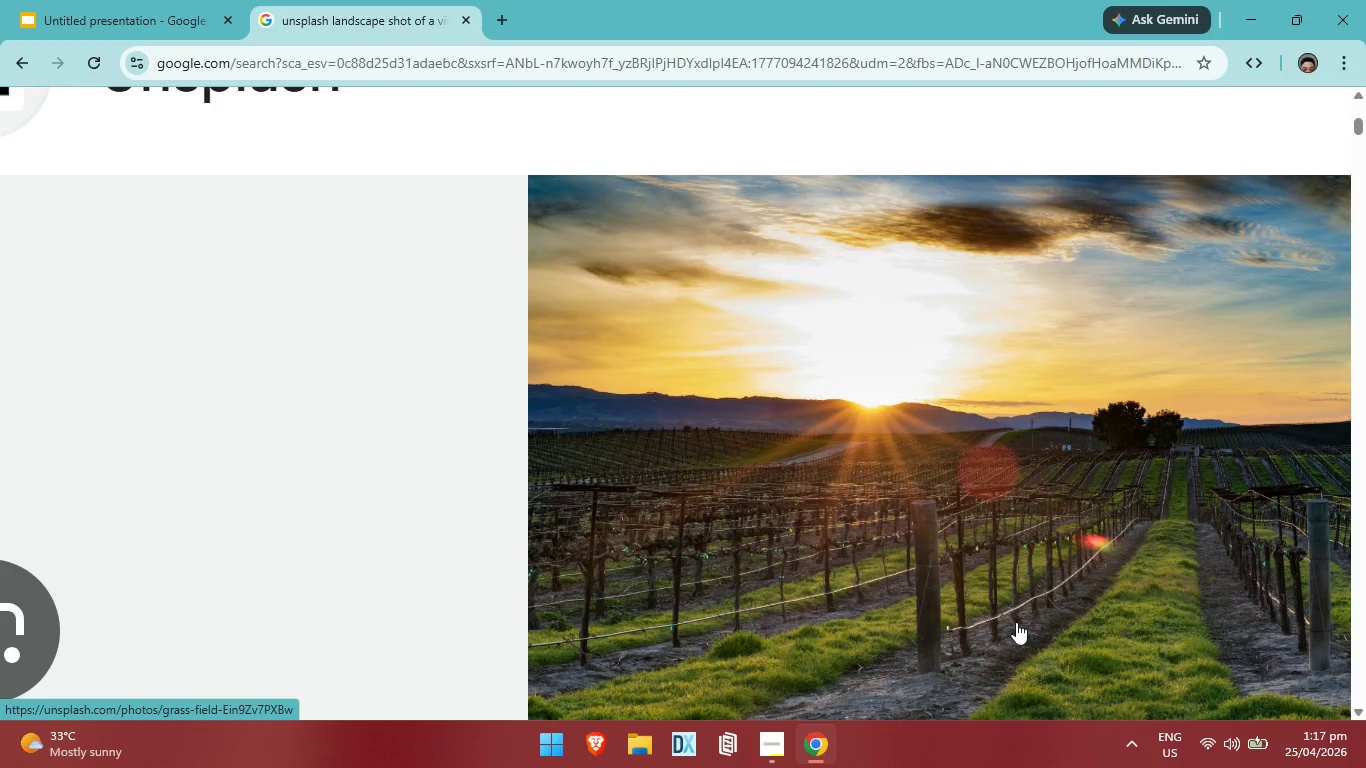 
wait(7.73)
 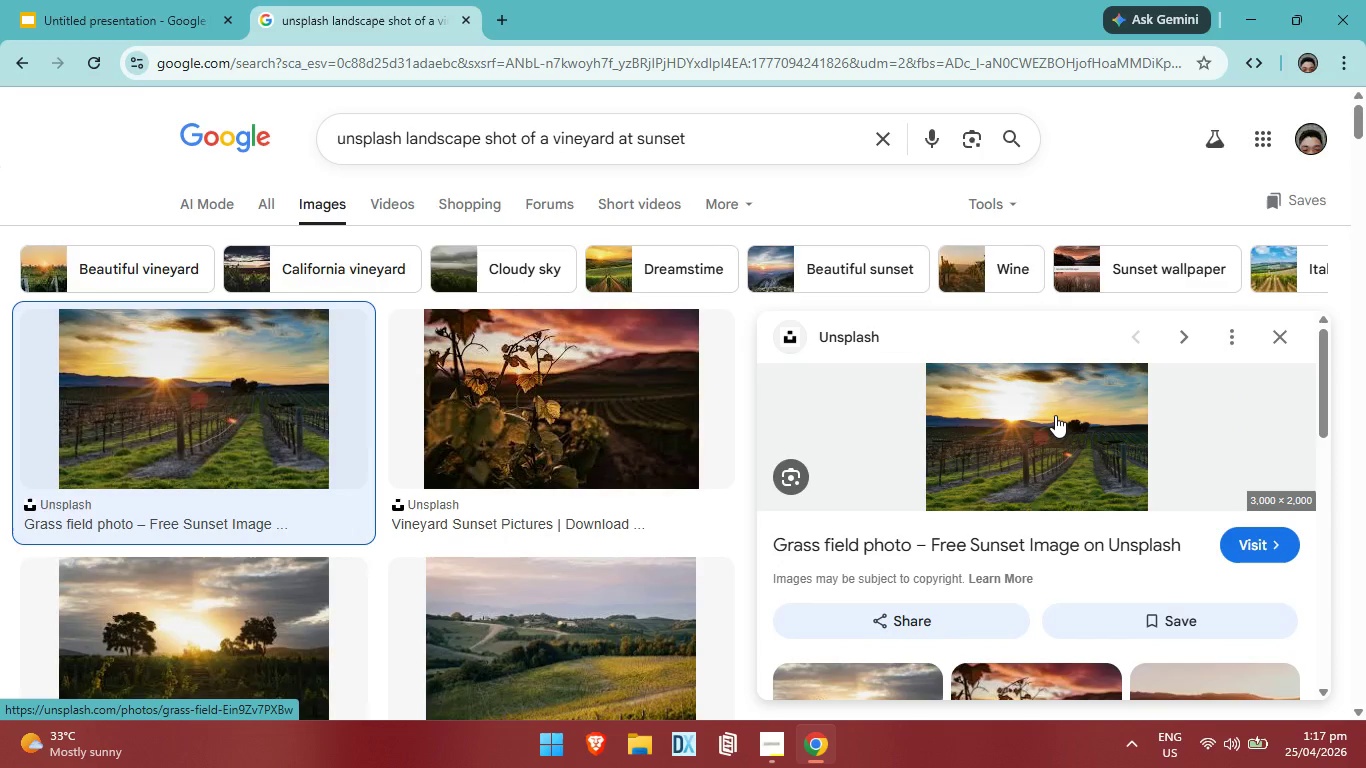 
scroll: coordinate [534, 538], scroll_direction: none, amount: 0.0
 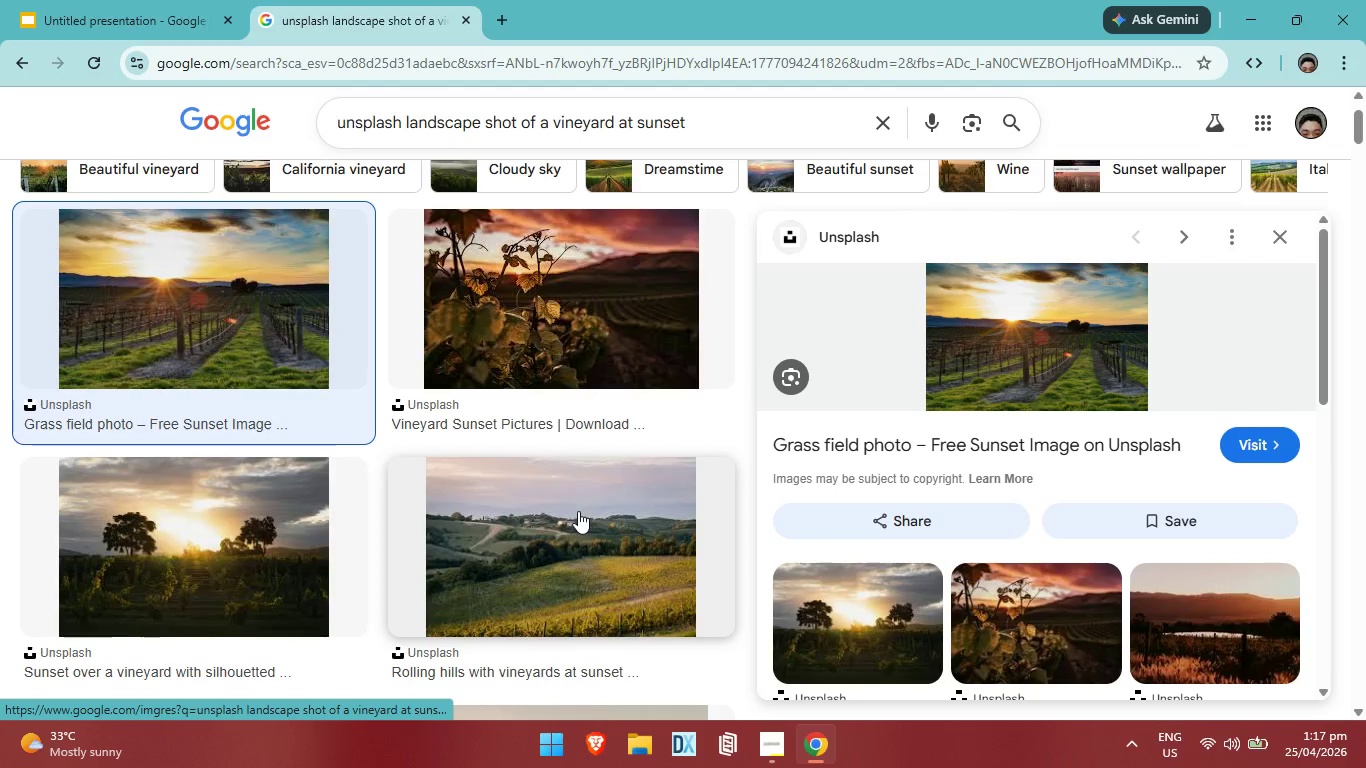 
scroll: coordinate [578, 505], scroll_direction: down, amount: 3.0
 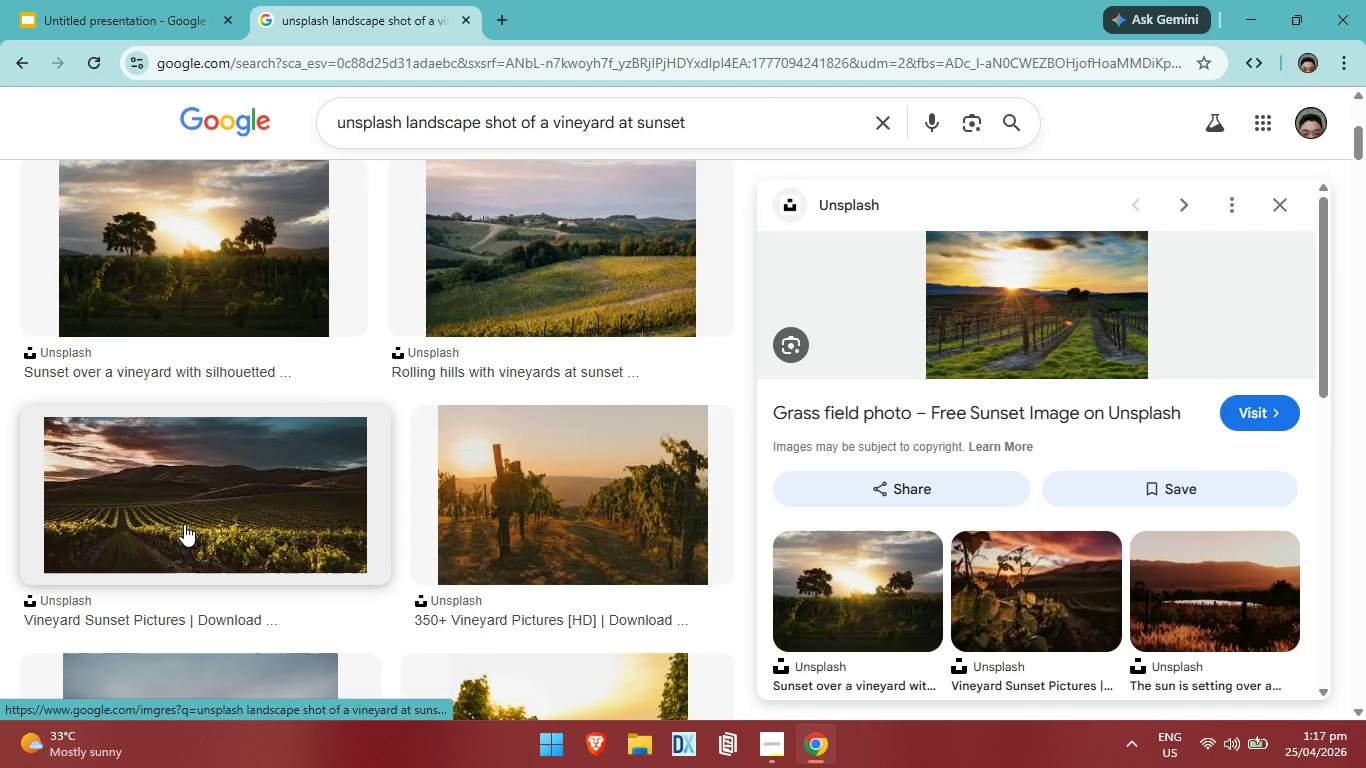 
left_click([184, 524])
 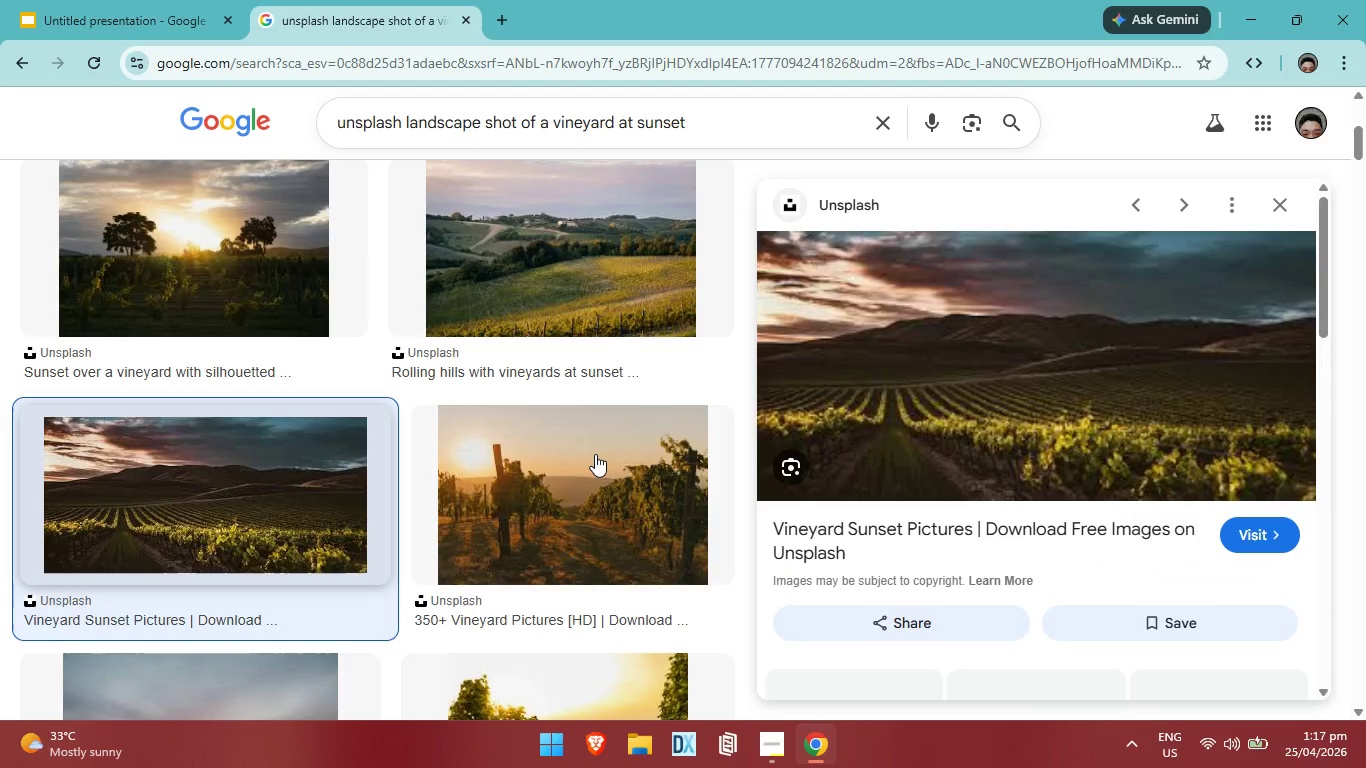 
mouse_move([1187, 364])
 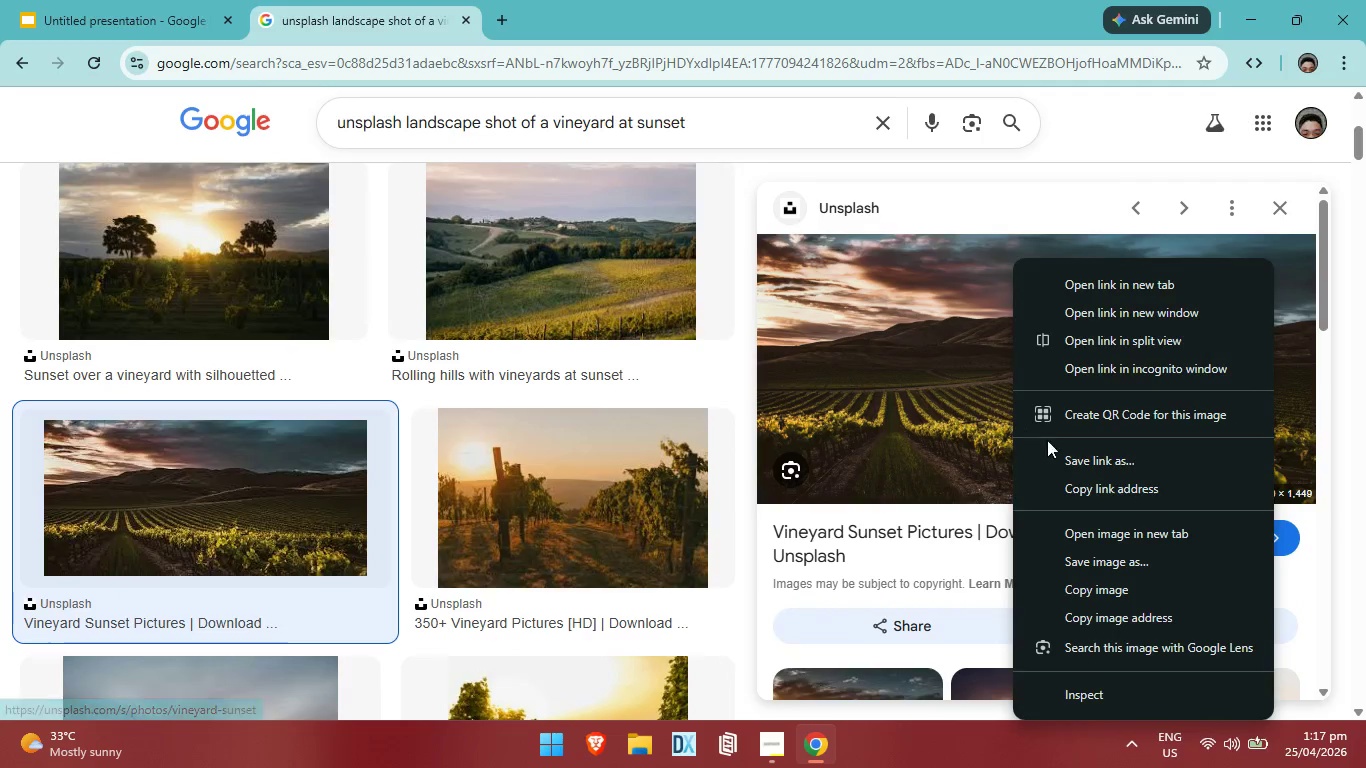 
wait(5.1)
 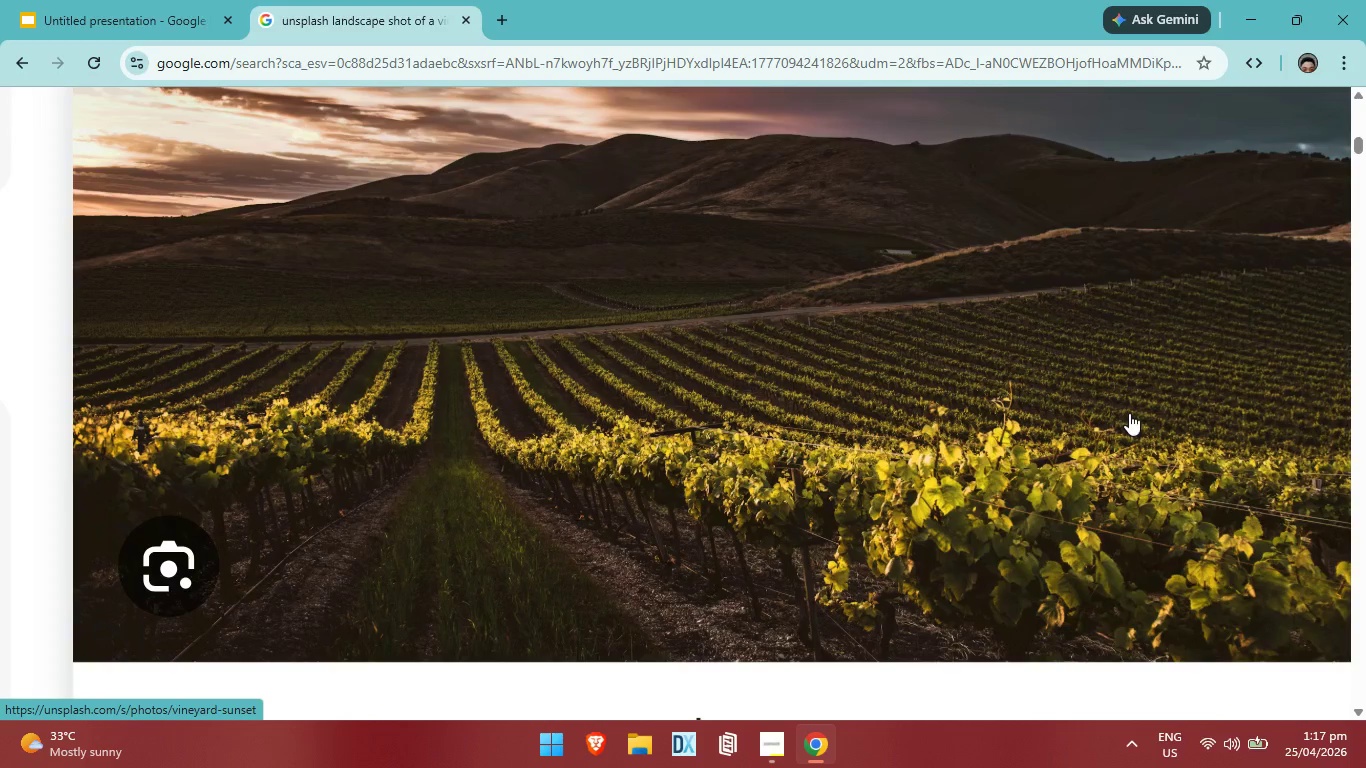 
left_click([1124, 611])
 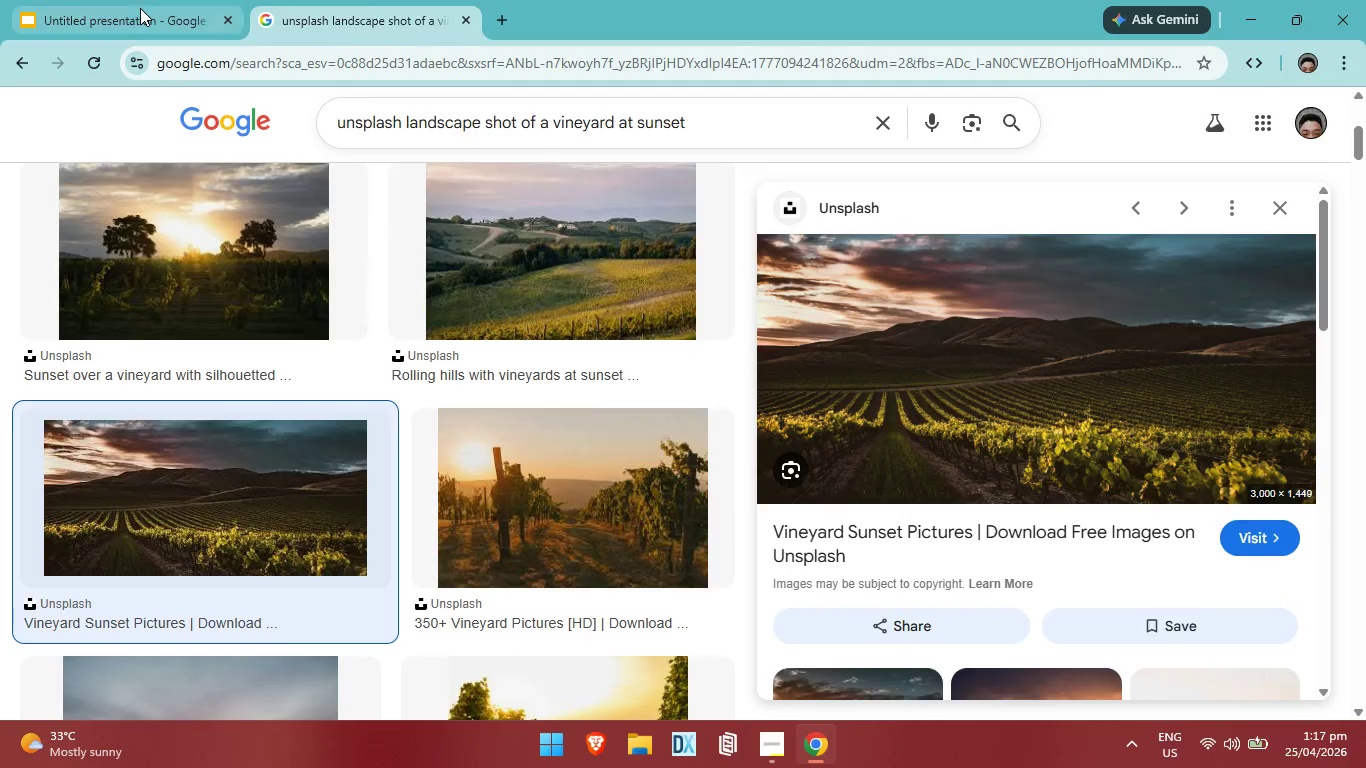 
left_click([140, 8])
 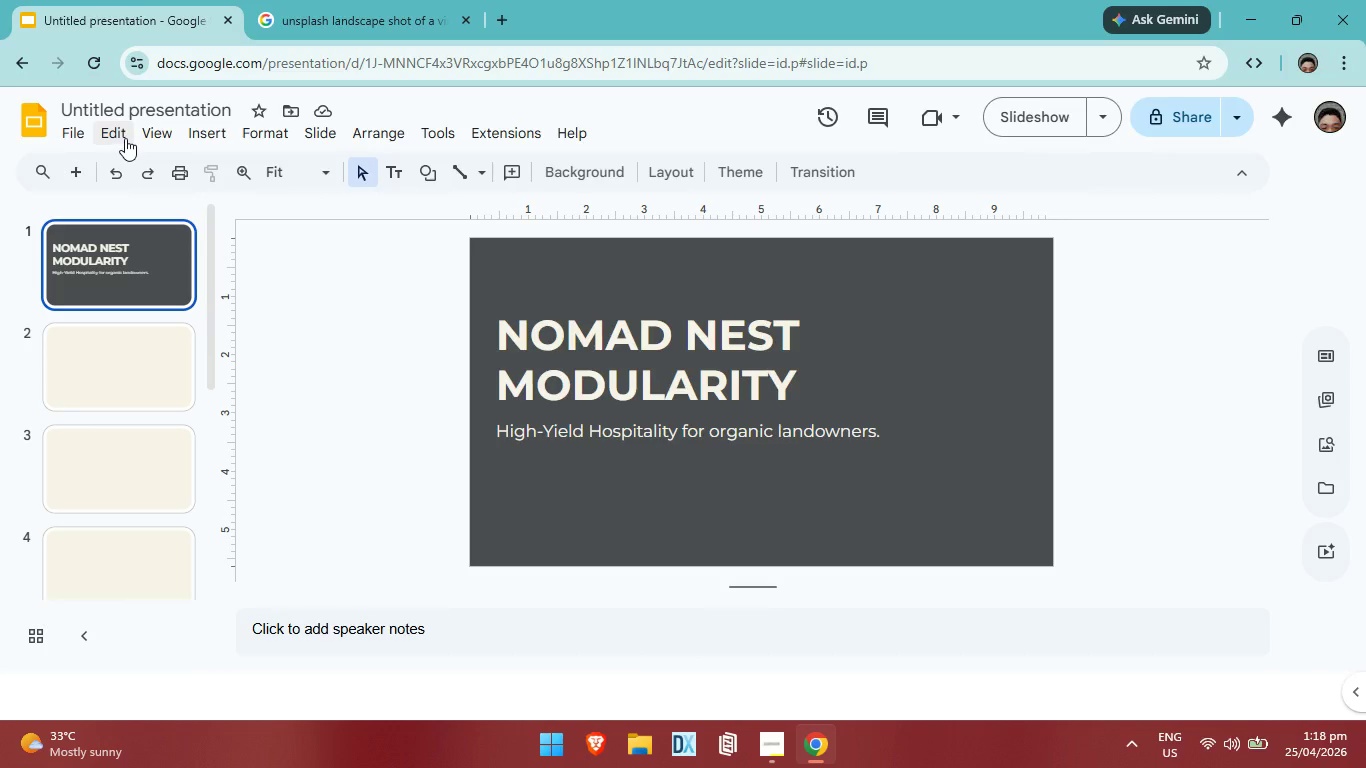 
left_click([150, 137])
 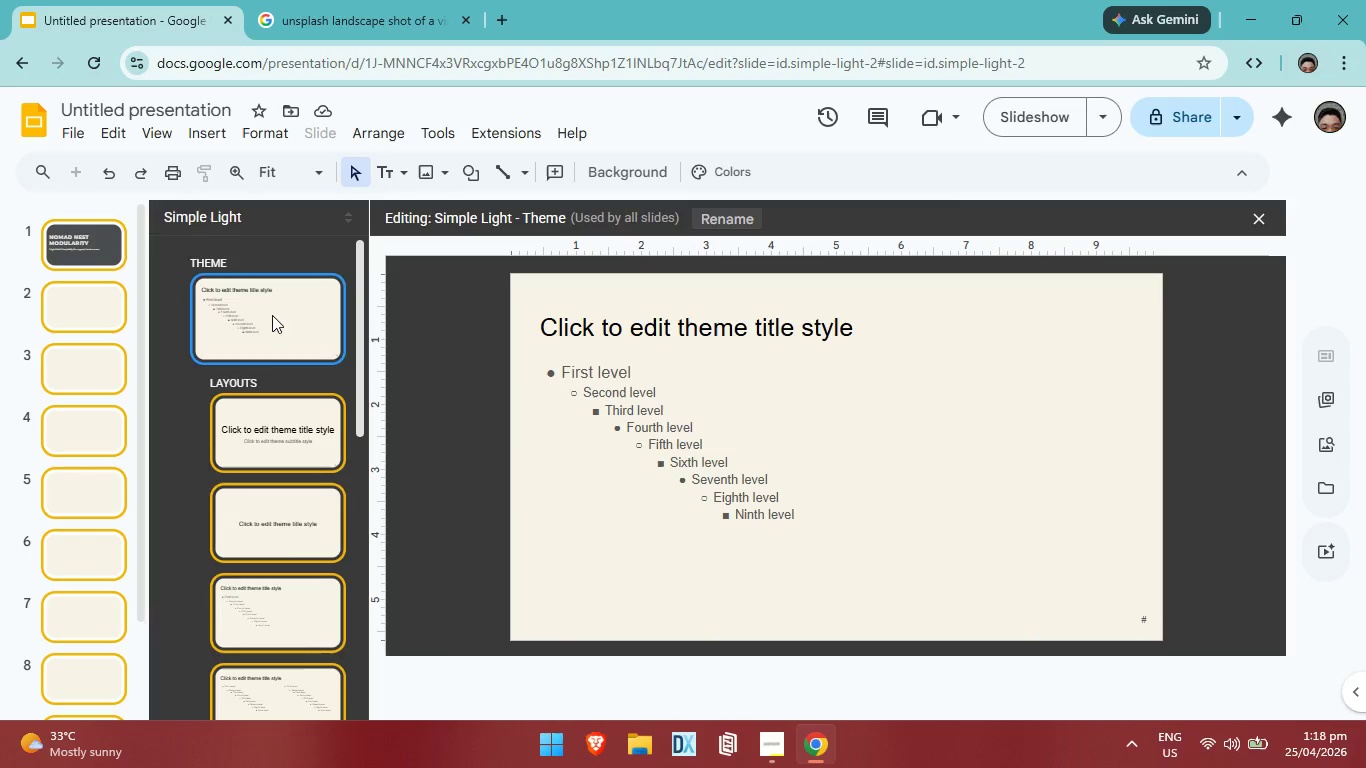 
left_click([310, 426])
 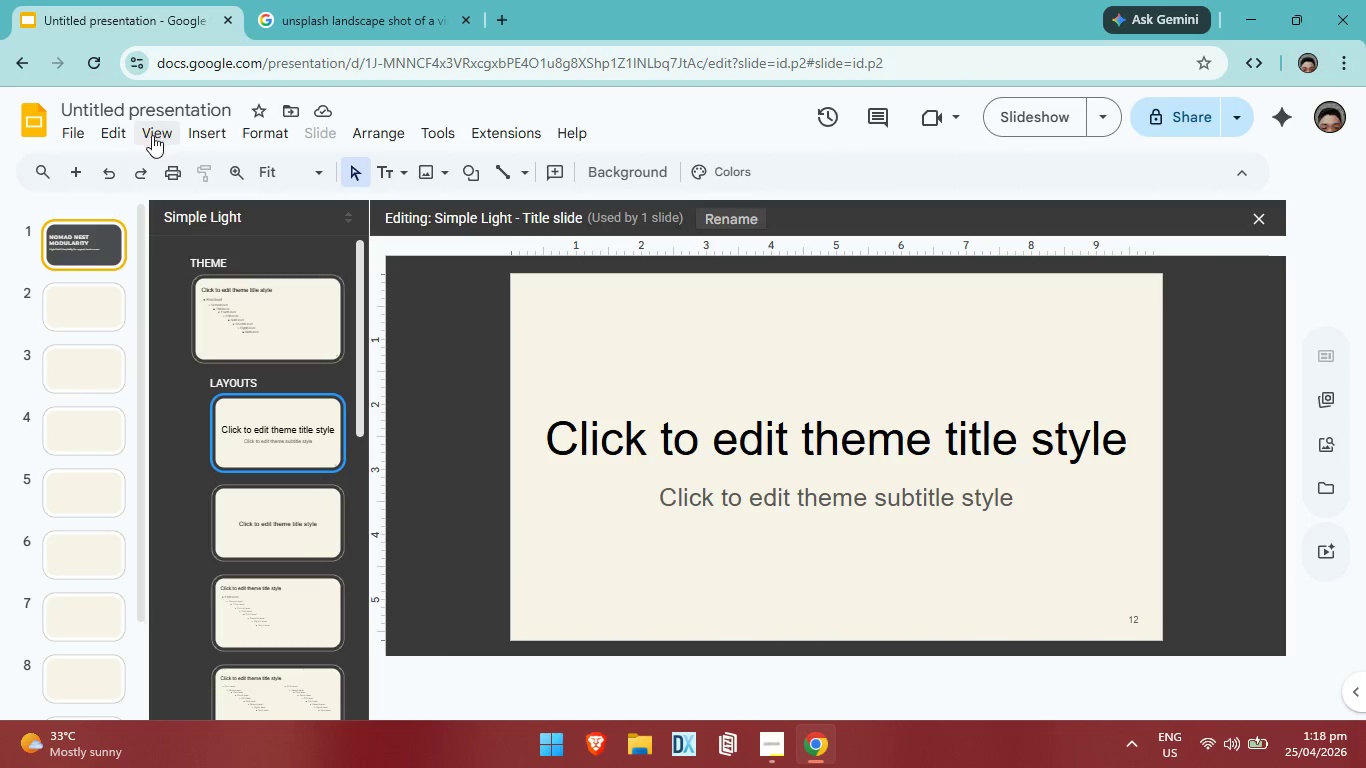 
left_click([200, 126])
 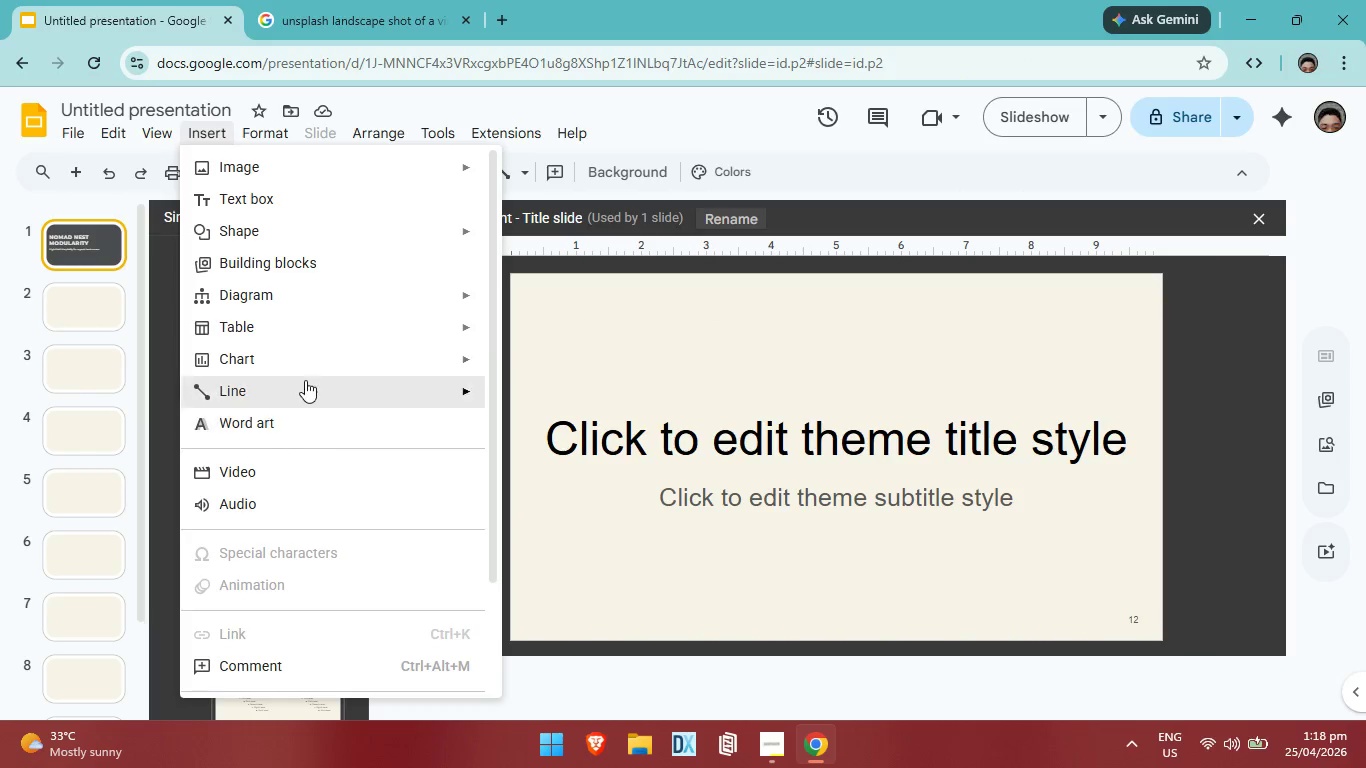 
scroll: coordinate [305, 372], scroll_direction: up, amount: 3.0
 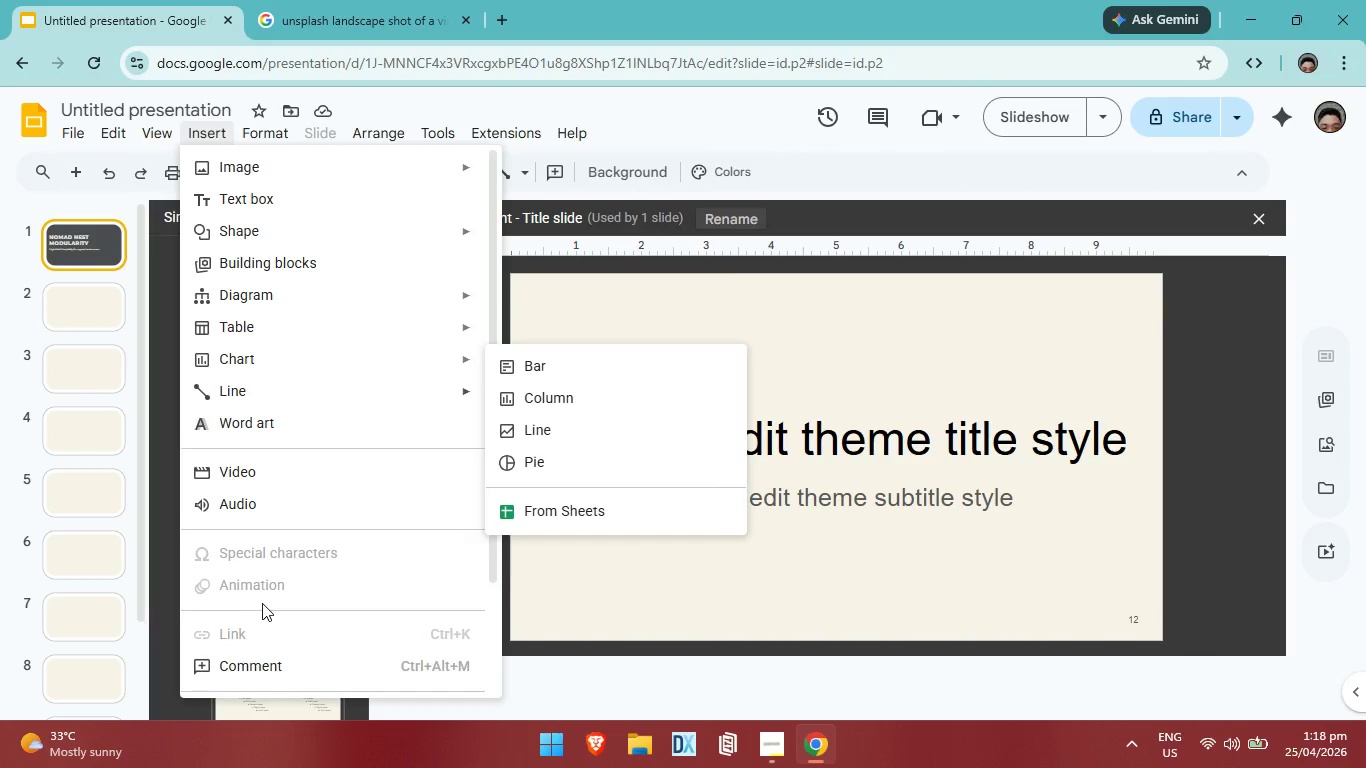 
scroll: coordinate [264, 604], scroll_direction: down, amount: 4.0
 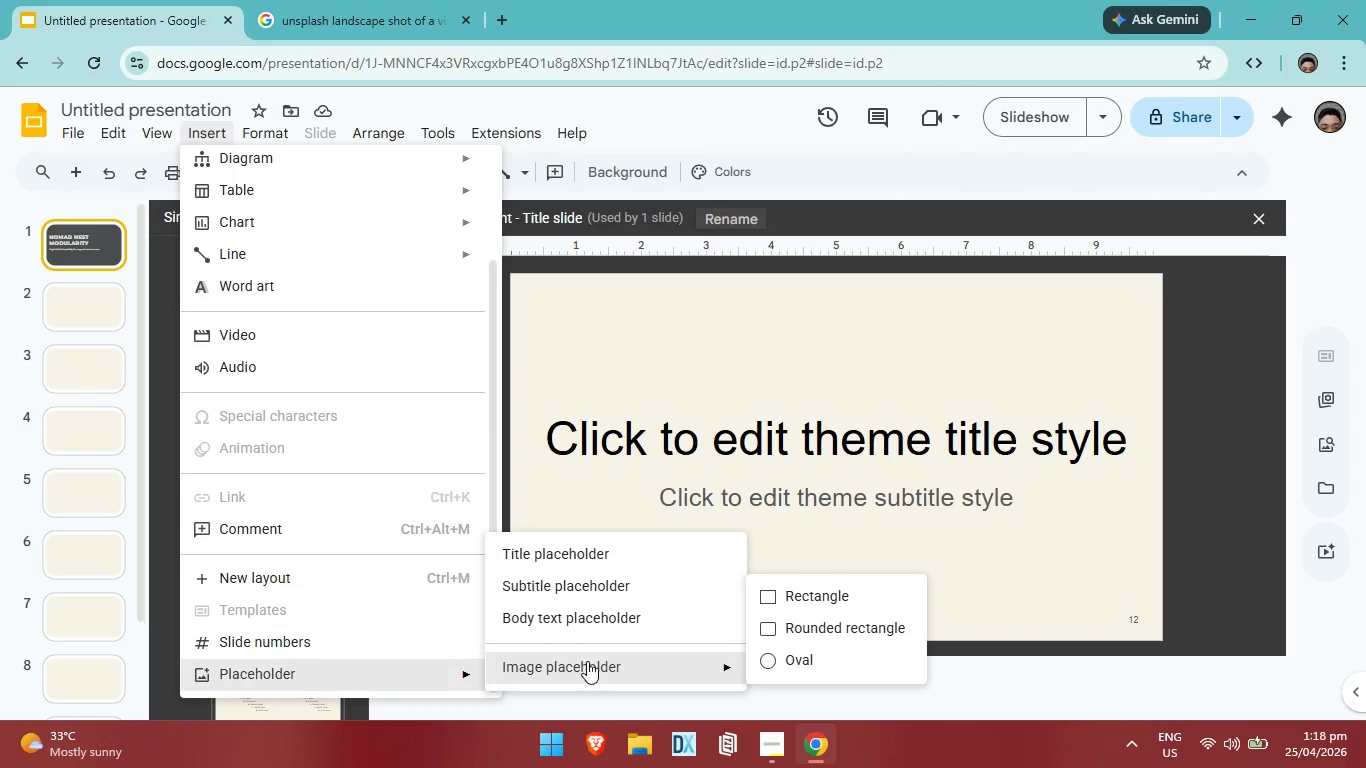 
left_click([799, 610])
 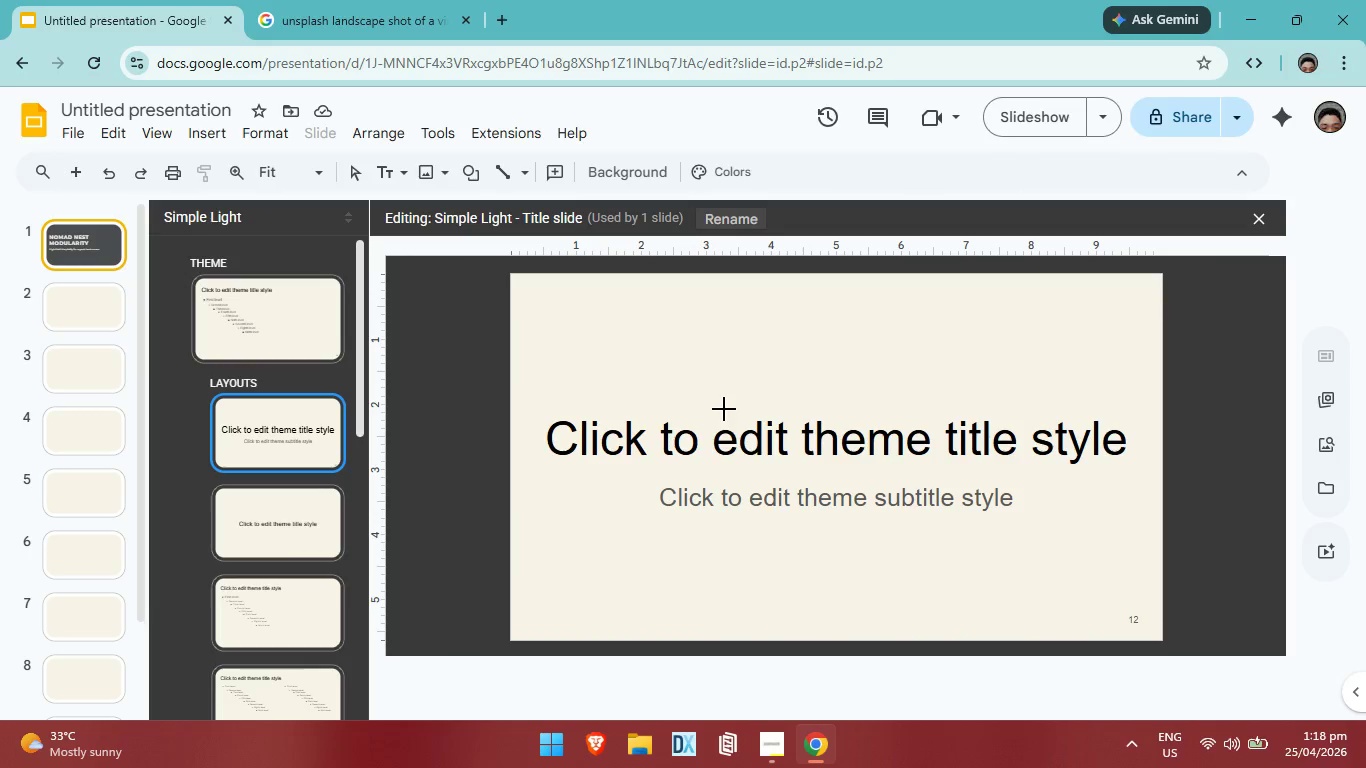 
left_click_drag(start_coordinate=[724, 409], to_coordinate=[1004, 600])
 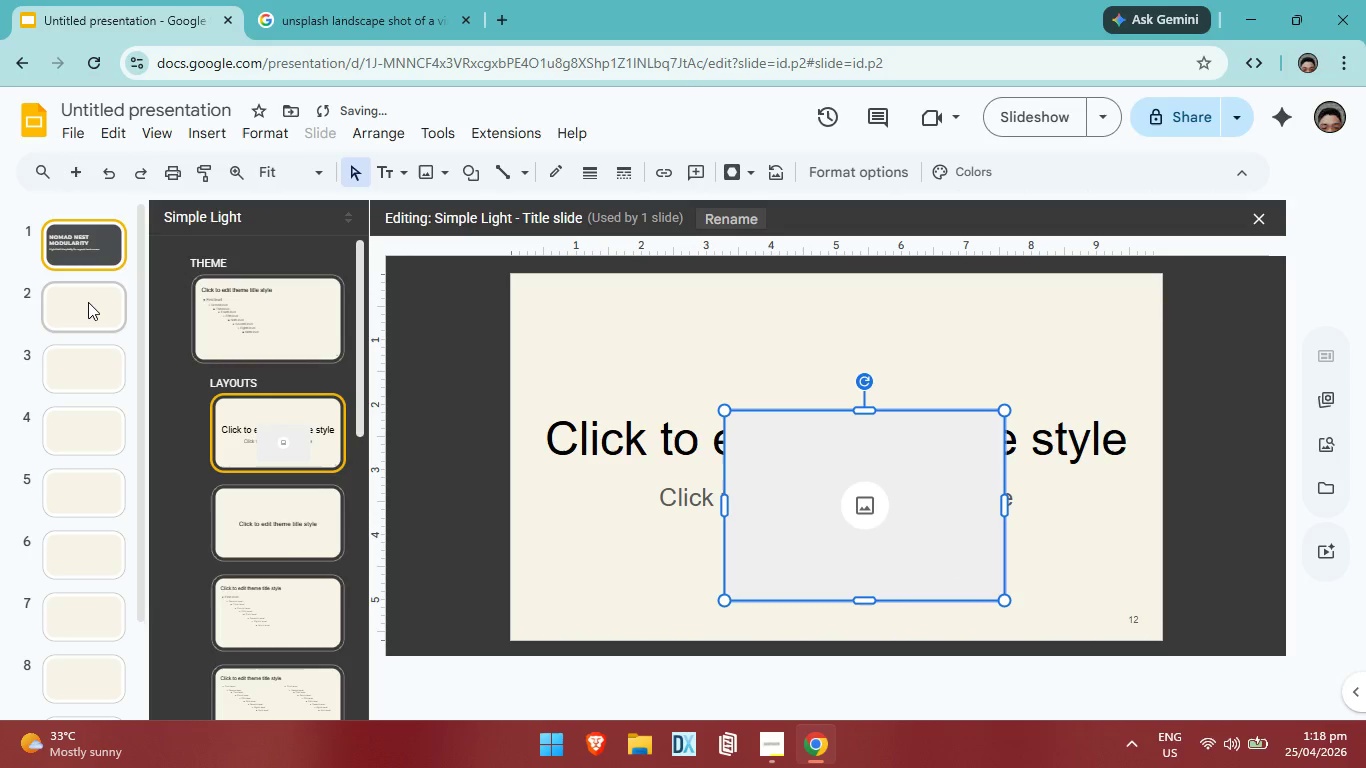 
left_click([88, 302])
 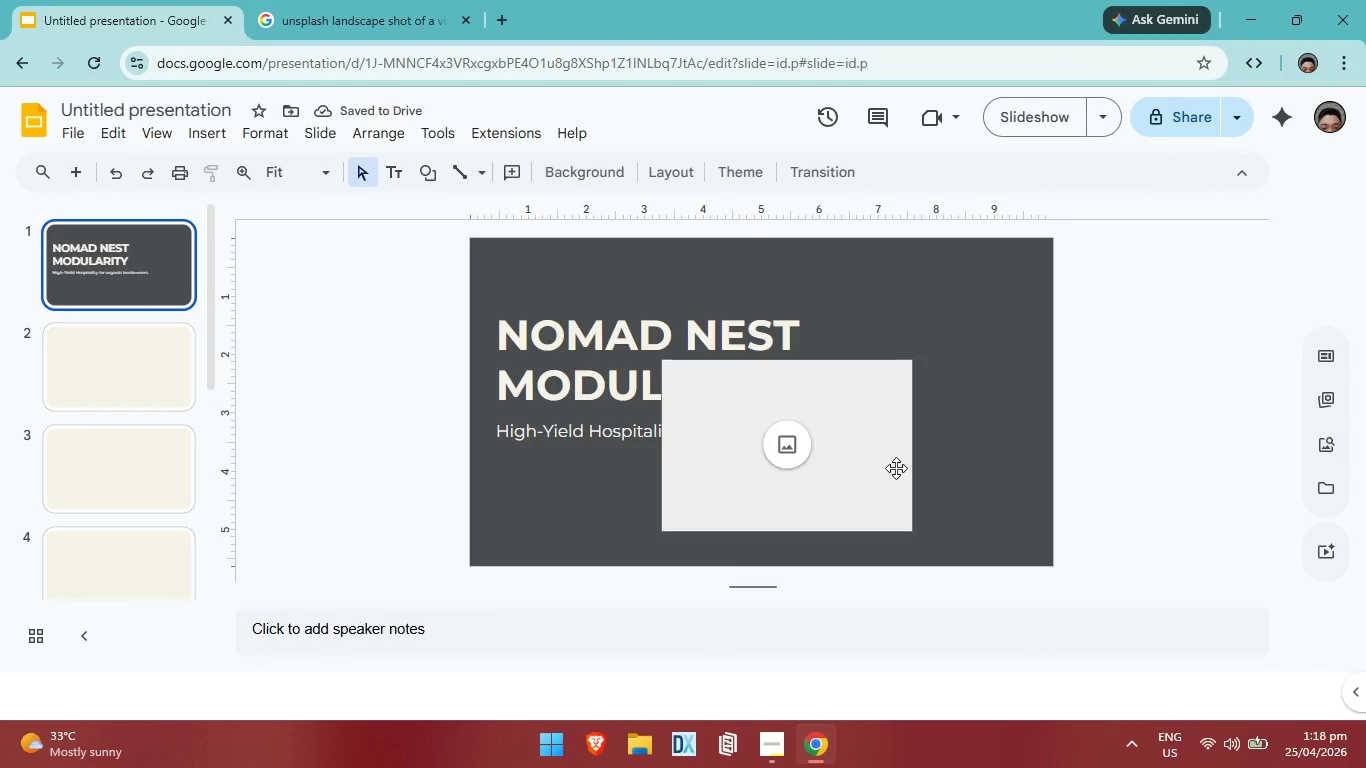 
left_click([834, 445])
 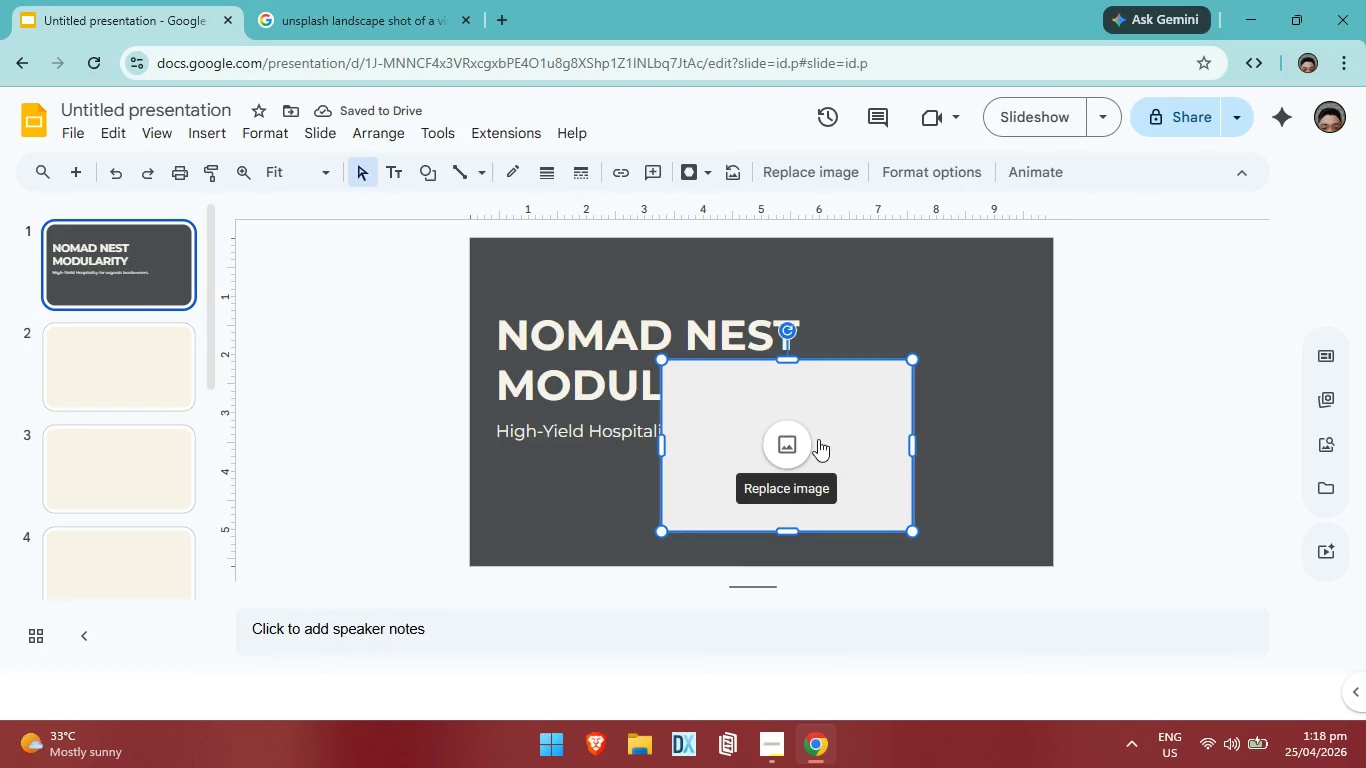 
left_click([801, 439])
 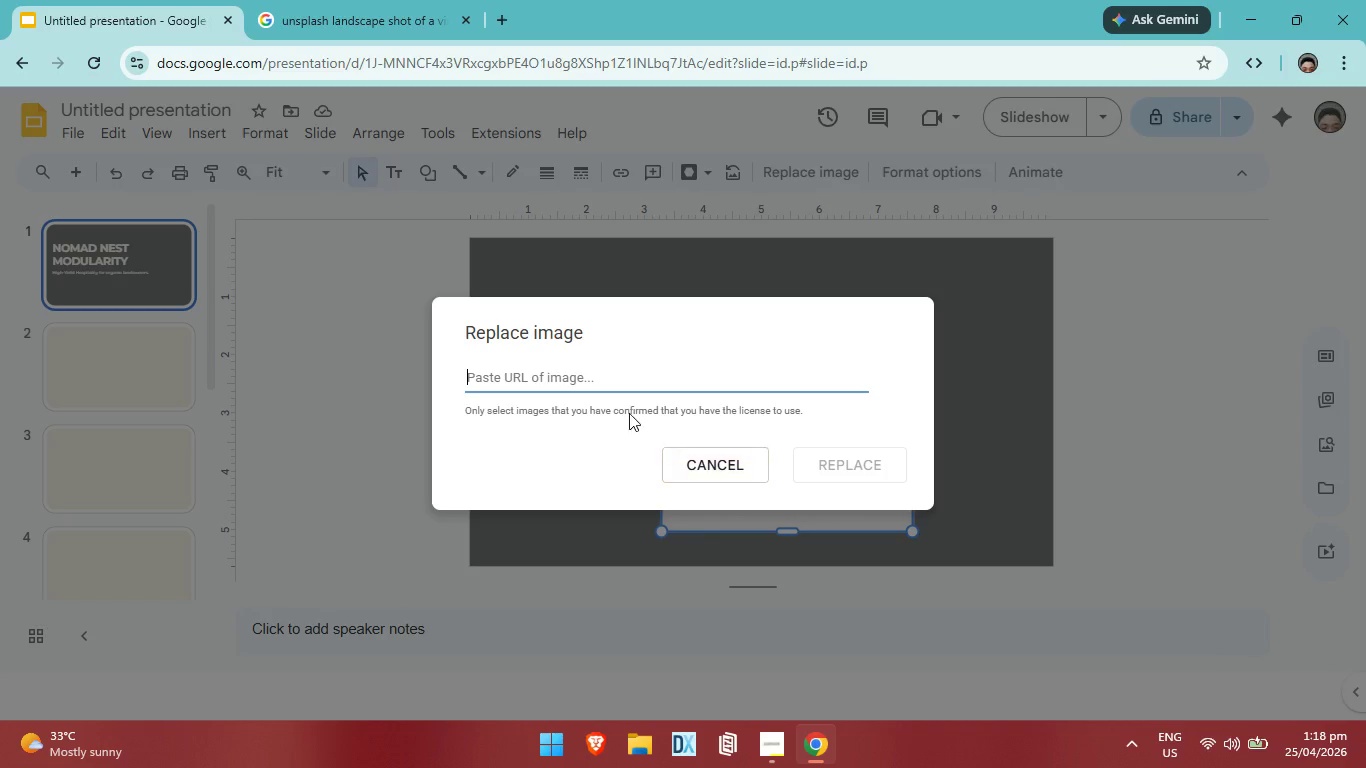 
key(Control+V)
 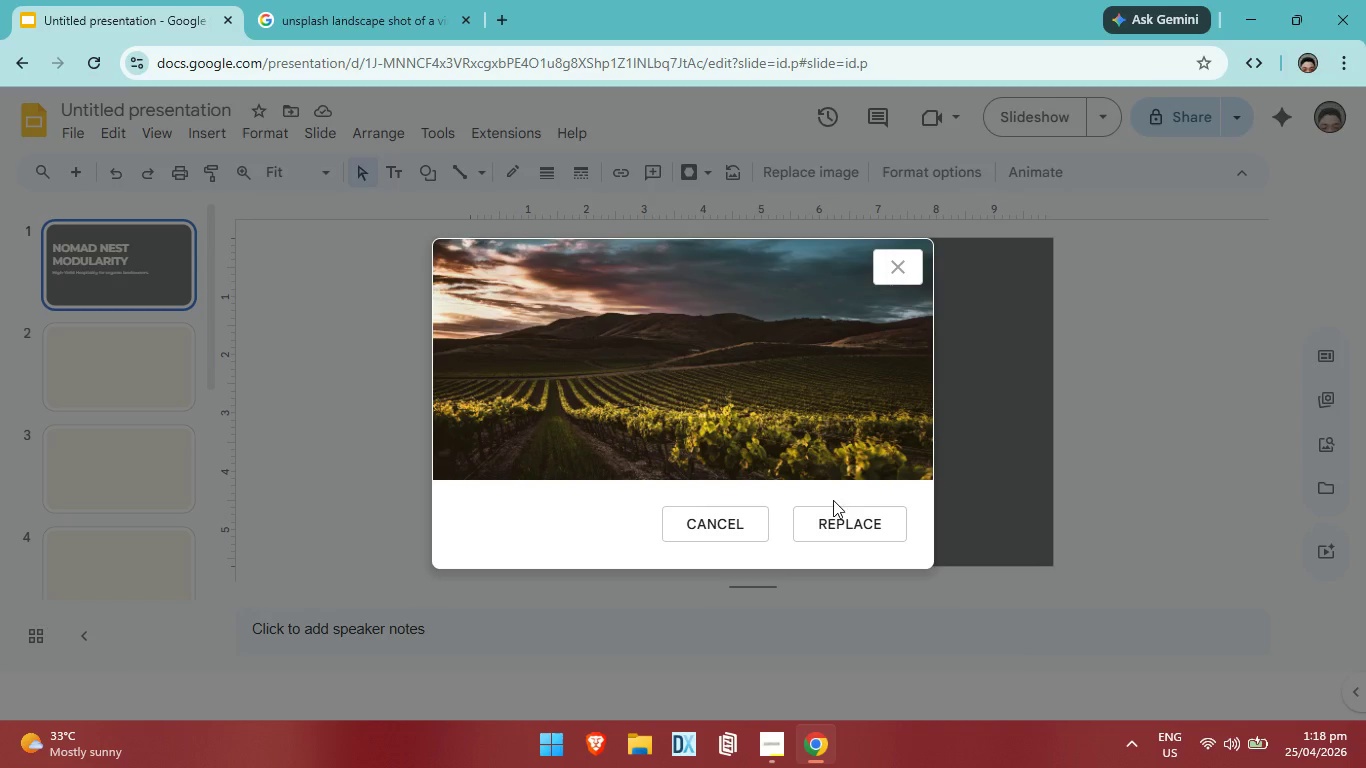 
left_click([844, 516])
 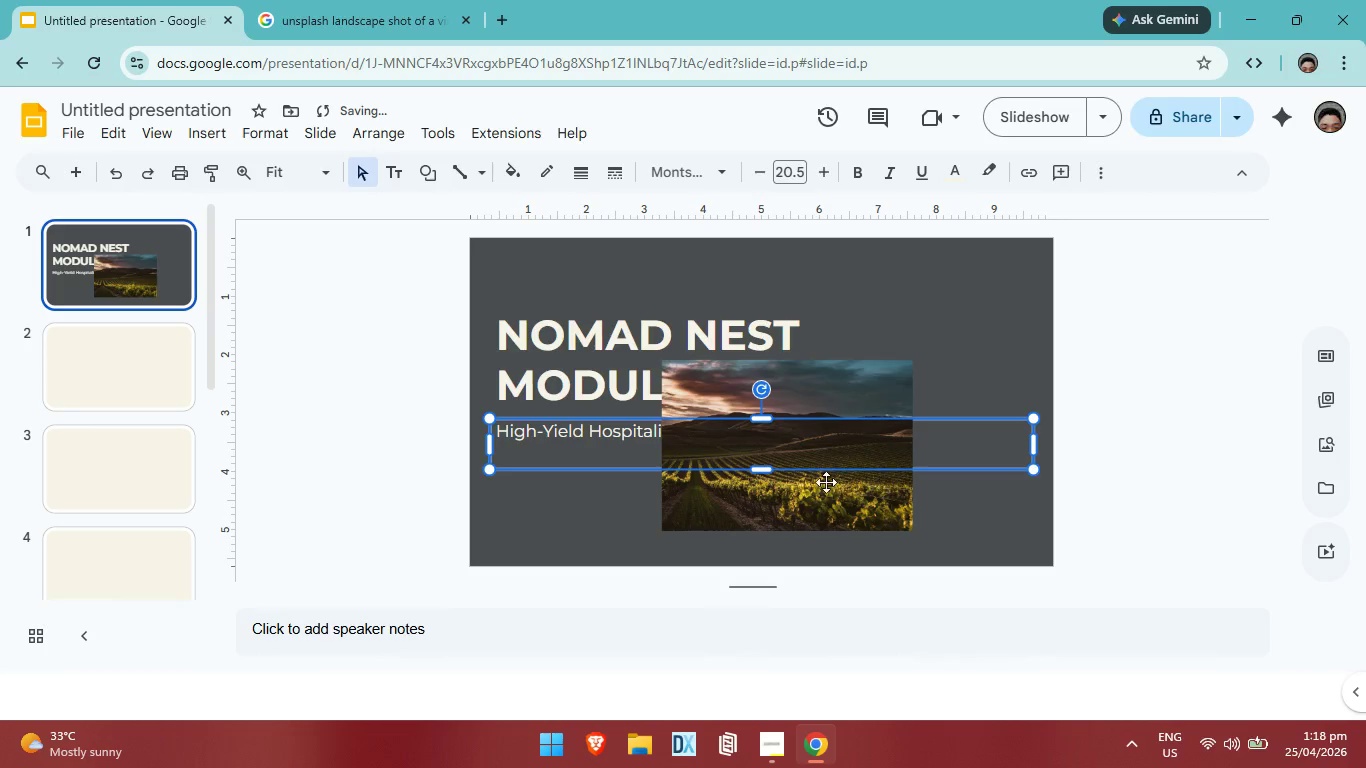 
left_click_drag(start_coordinate=[842, 490], to_coordinate=[797, 485])
 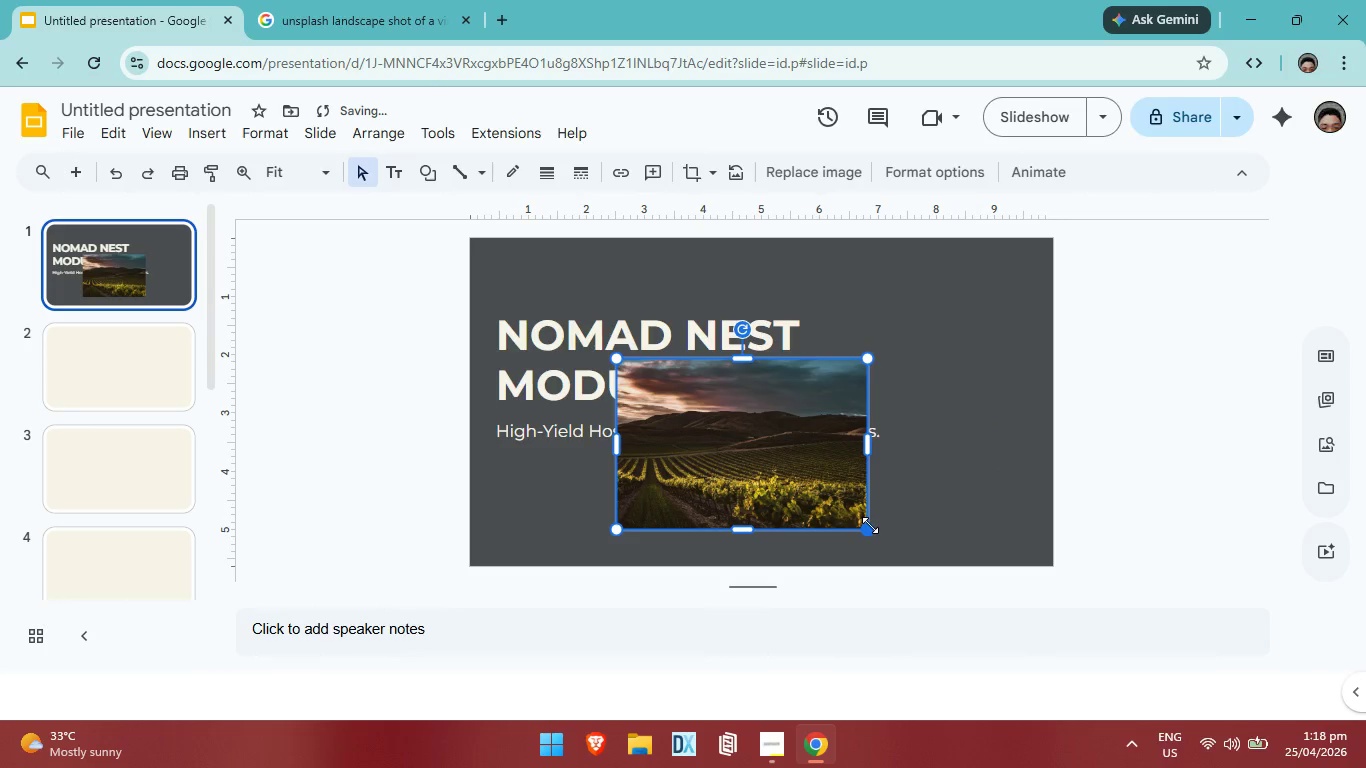 
left_click_drag(start_coordinate=[866, 529], to_coordinate=[834, 500])
 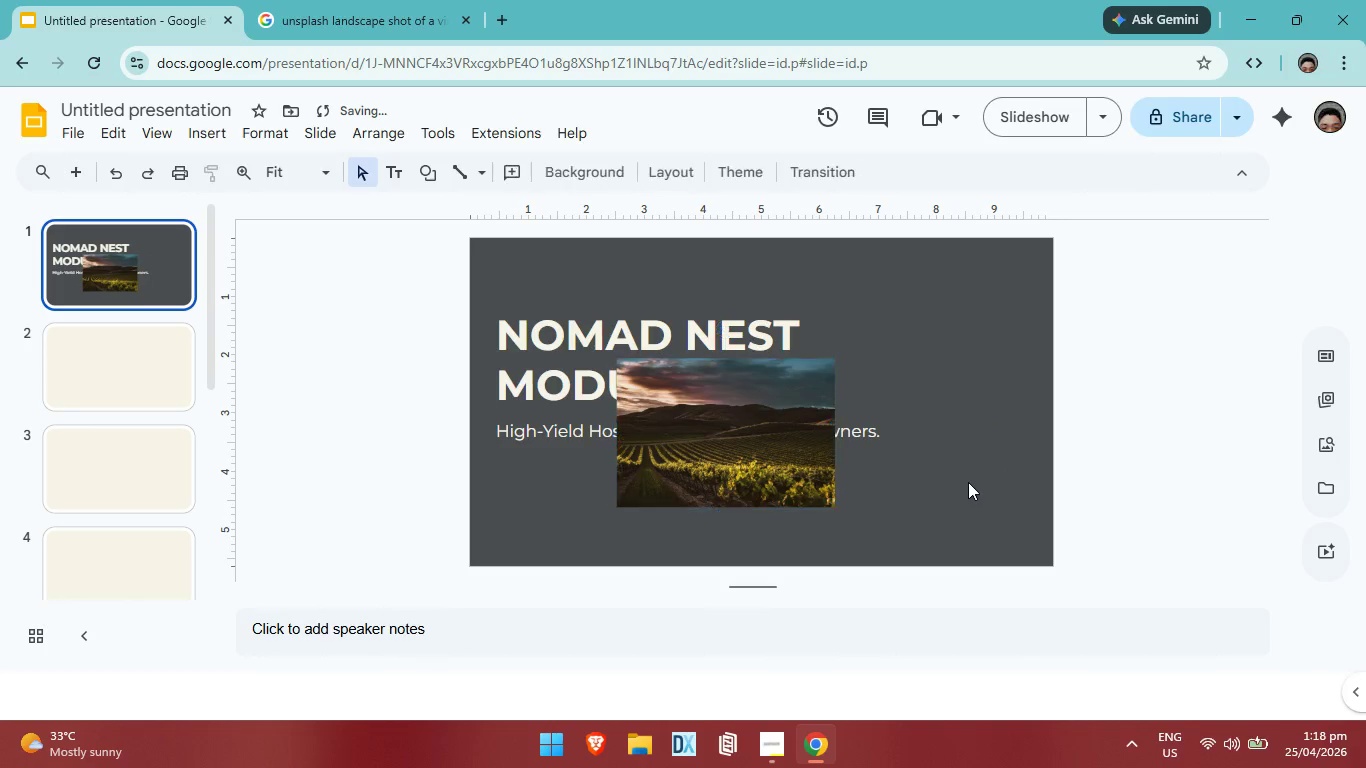 
left_click([977, 486])
 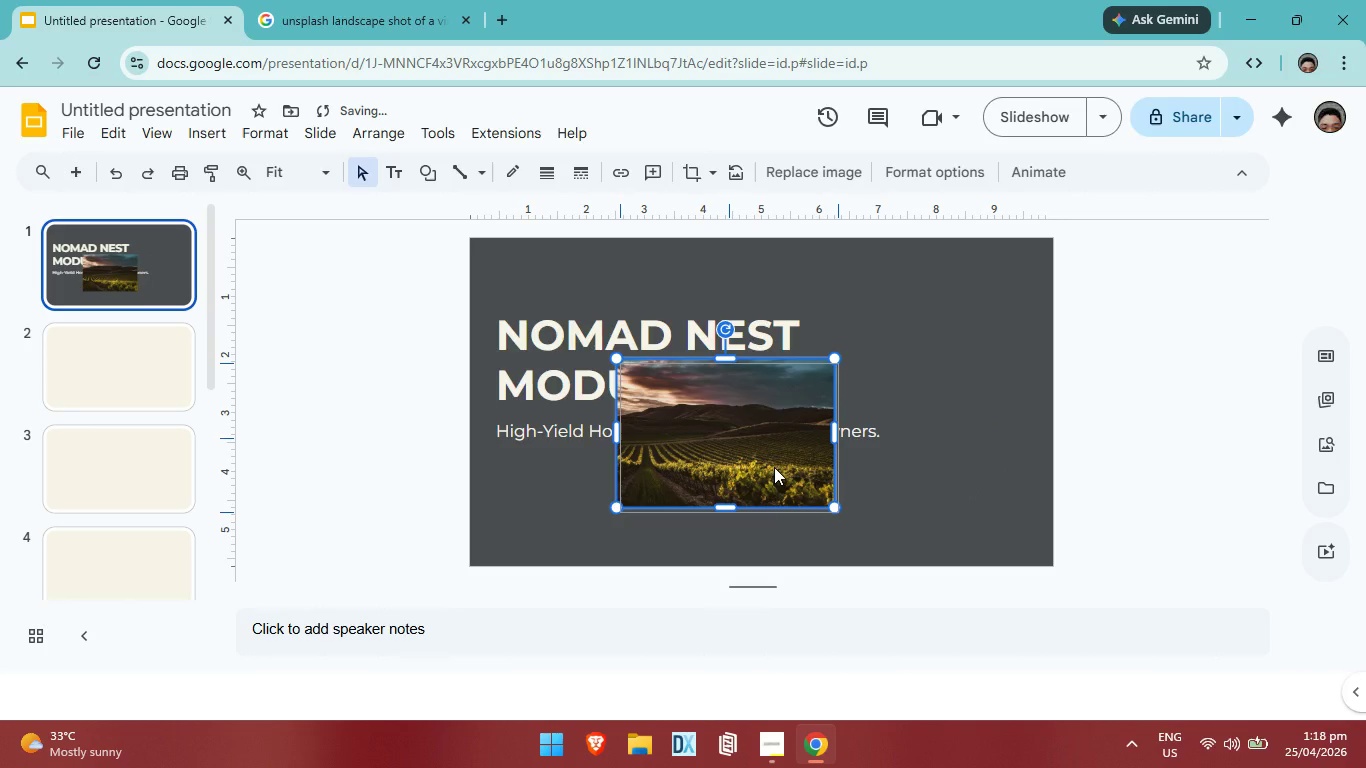 
left_click_drag(start_coordinate=[753, 449], to_coordinate=[952, 387])
 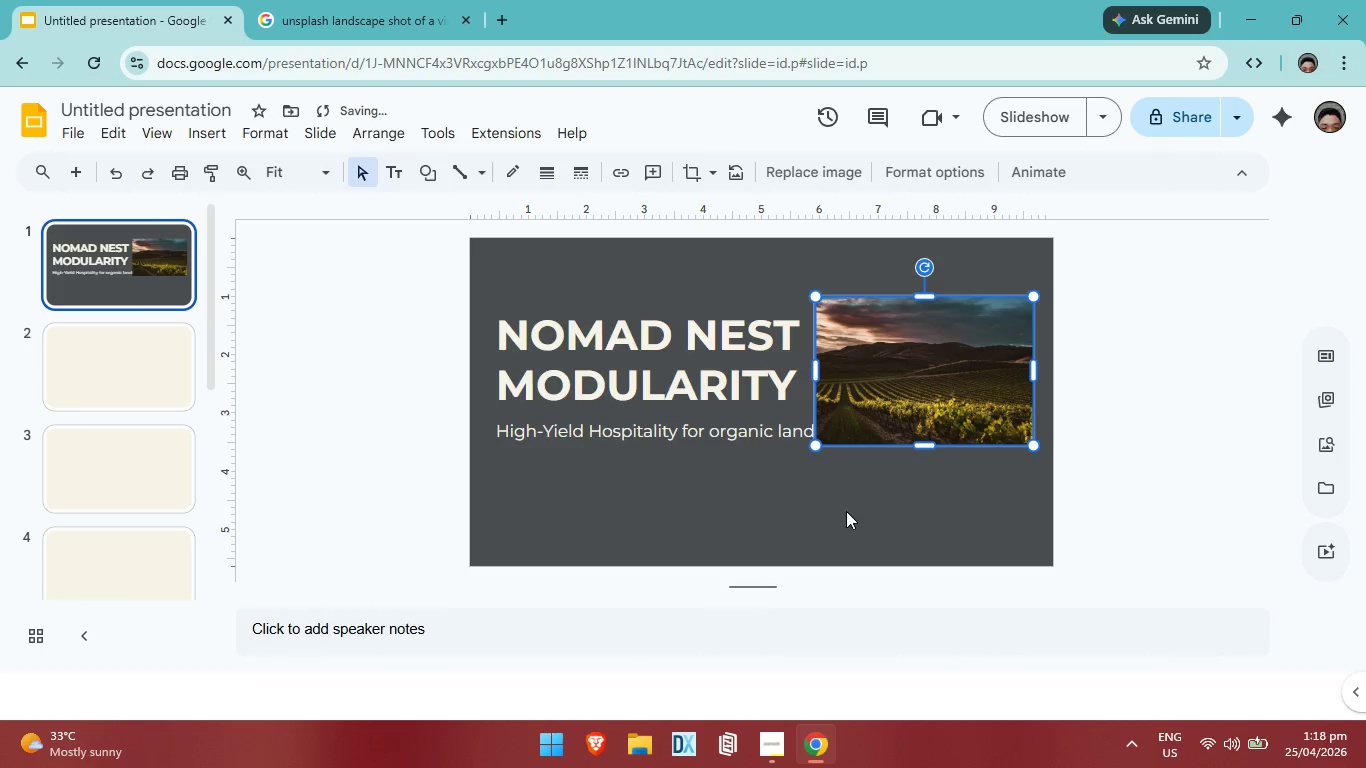 
left_click([851, 513])
 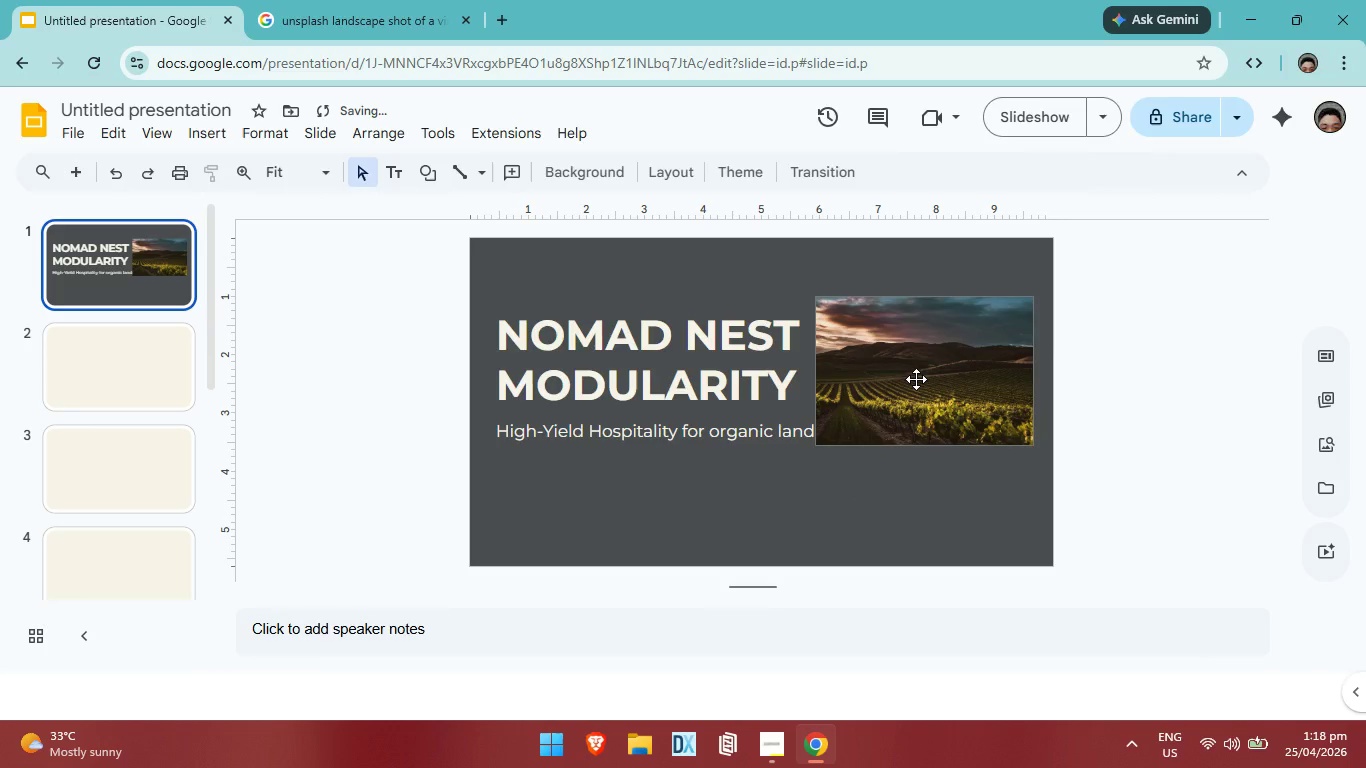 
left_click_drag(start_coordinate=[916, 379], to_coordinate=[733, 438])
 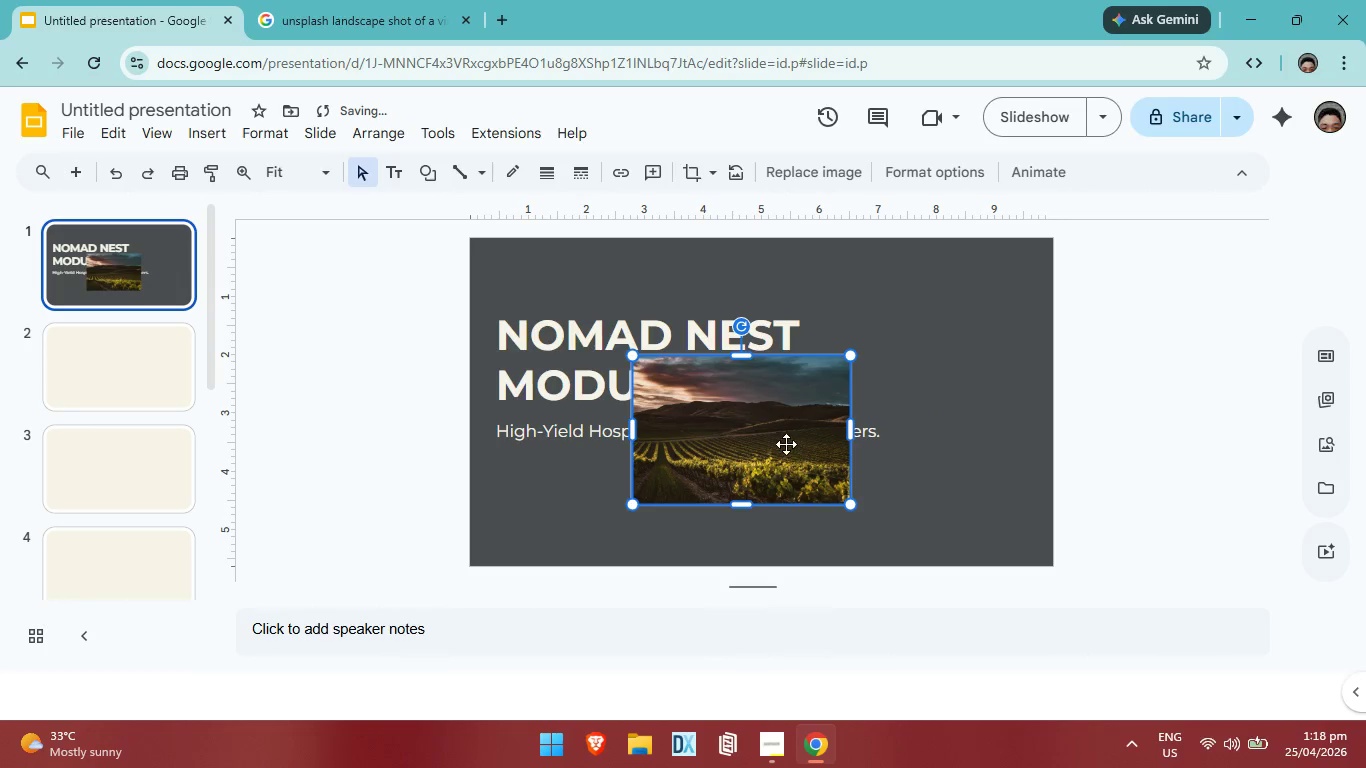 
left_click([786, 444])
 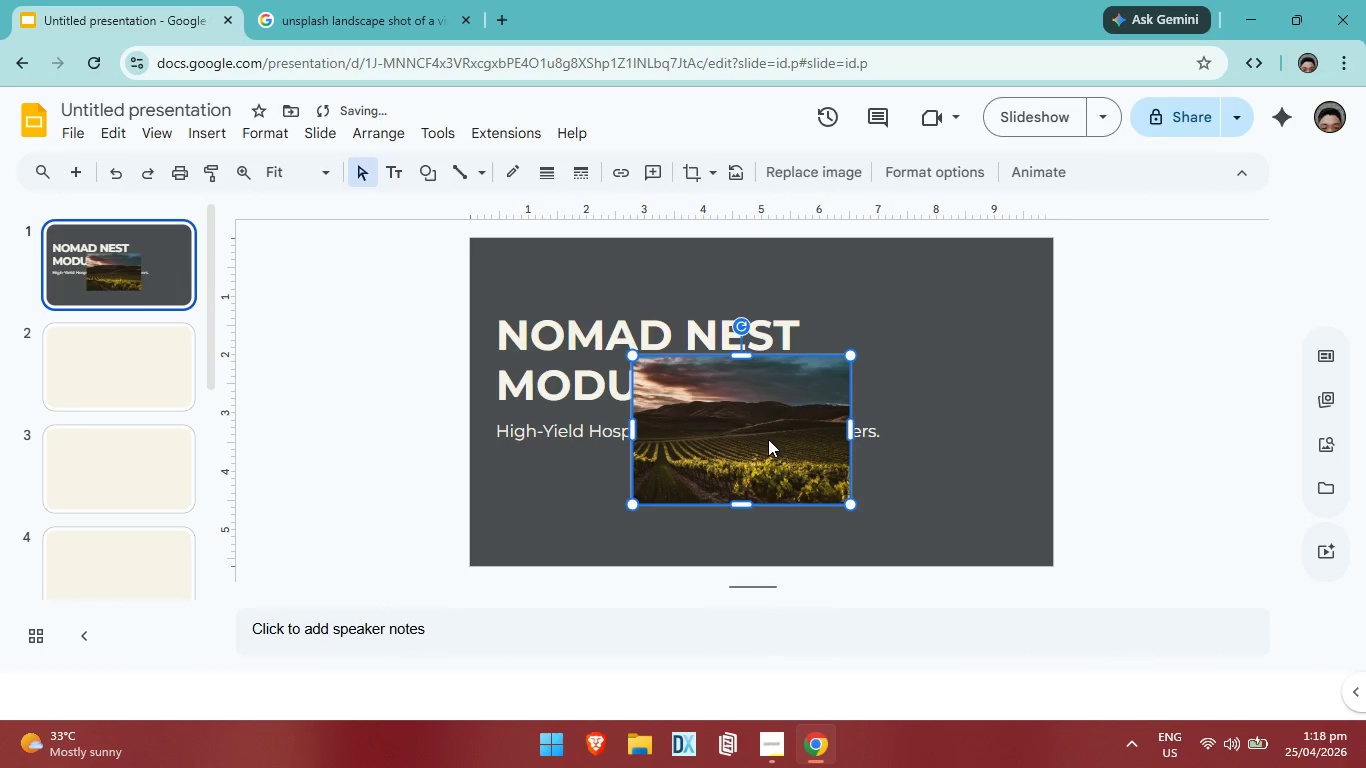 
right_click([768, 439])
 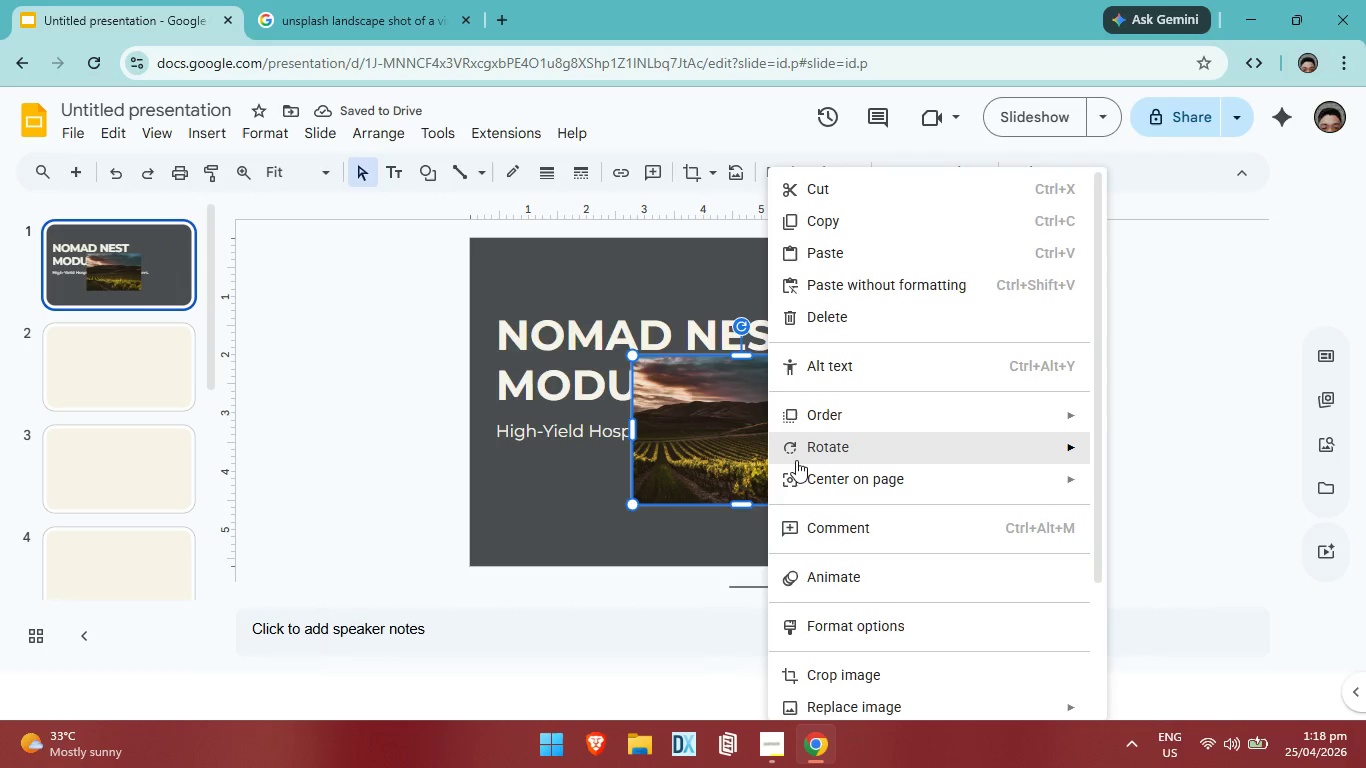 
scroll: coordinate [805, 467], scroll_direction: down, amount: 8.0
 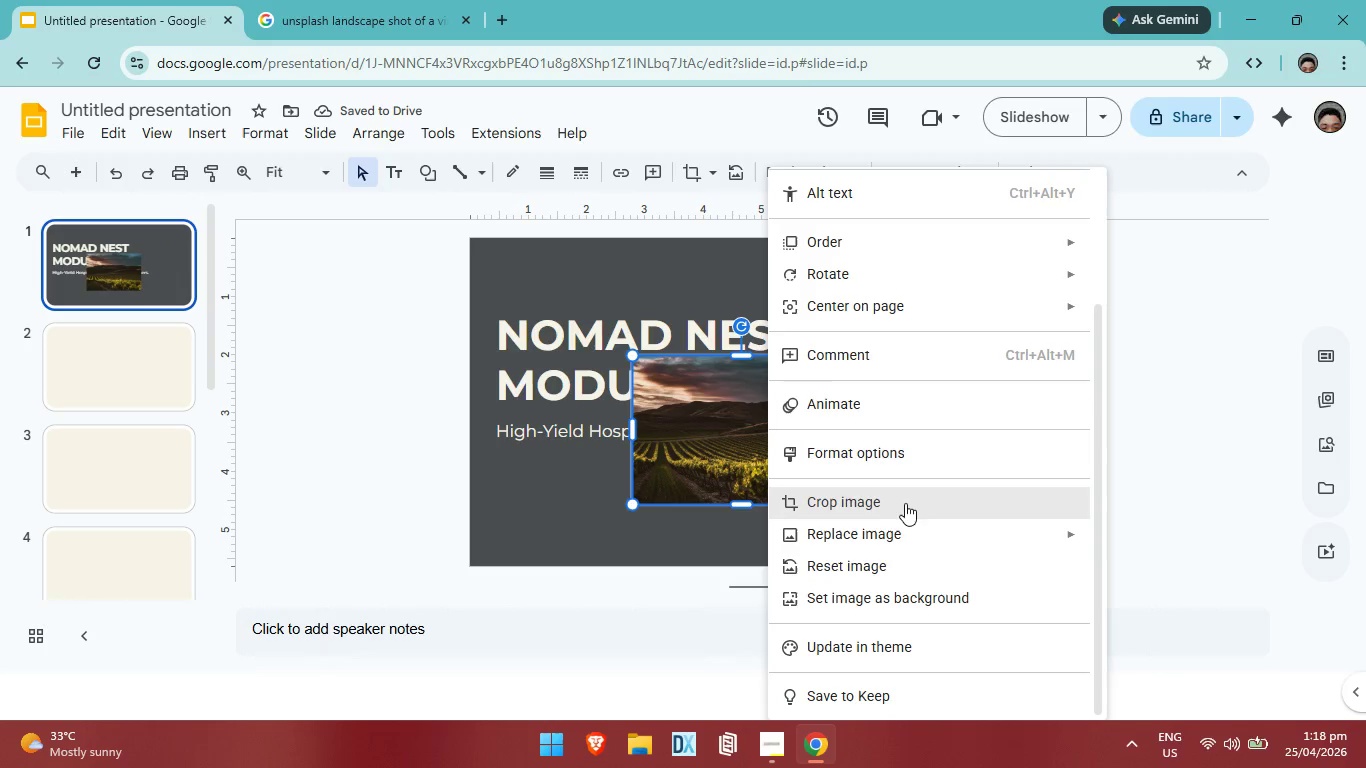 
mouse_move([899, 524])
 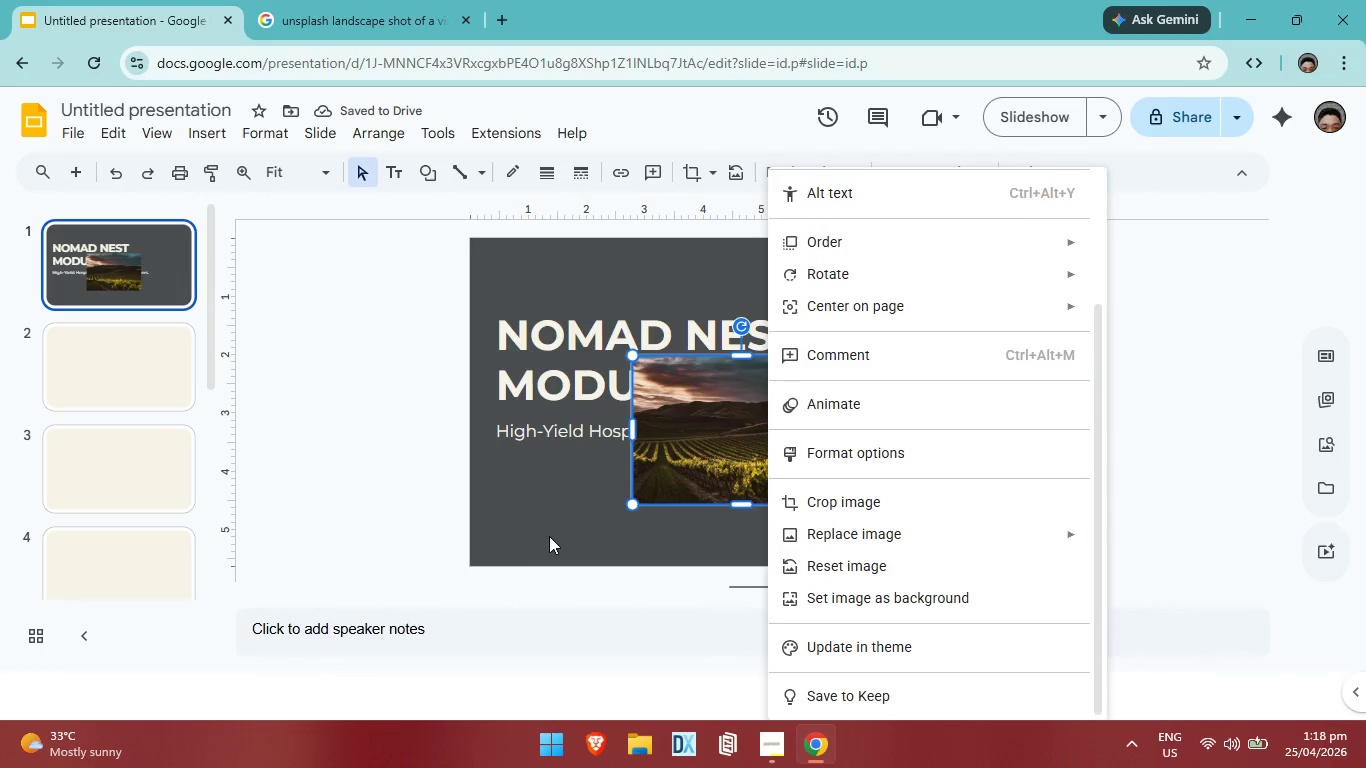 
left_click([549, 536])
 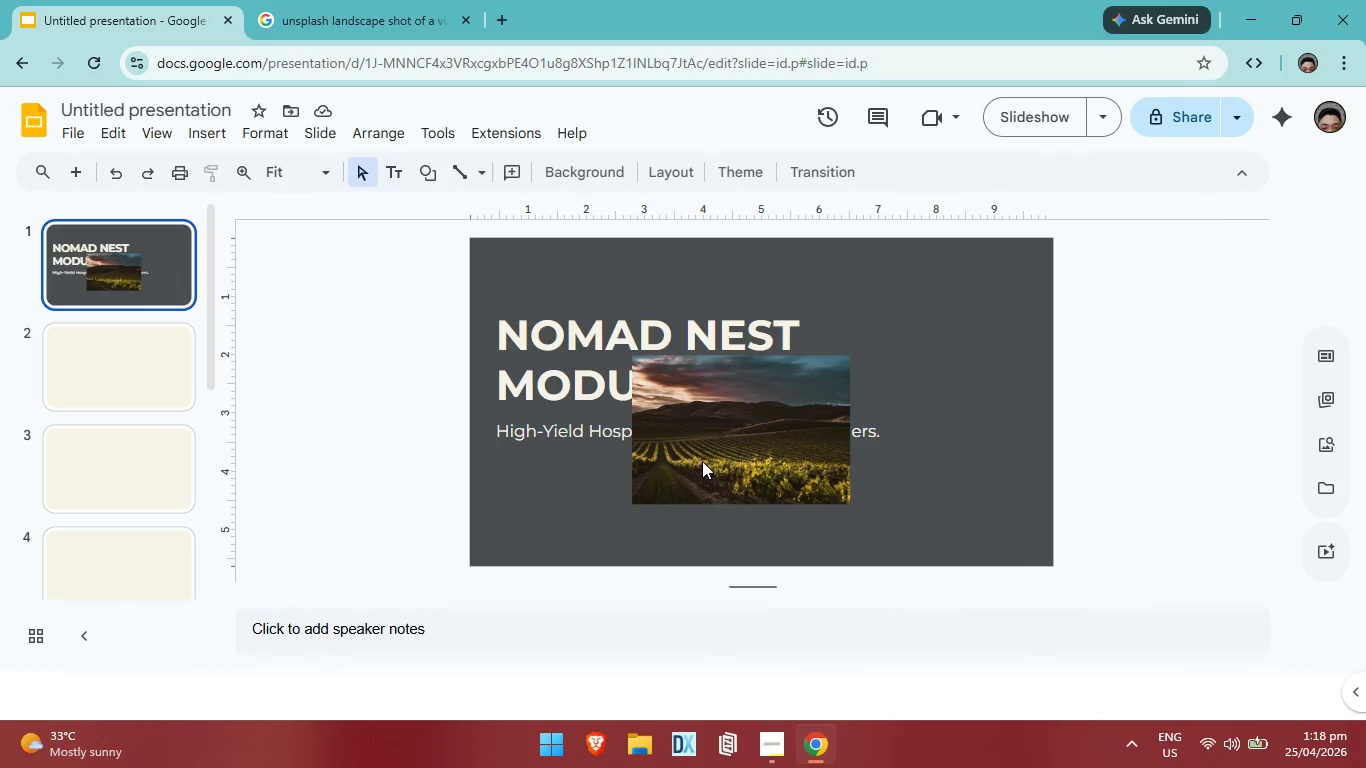 
left_click([702, 461])
 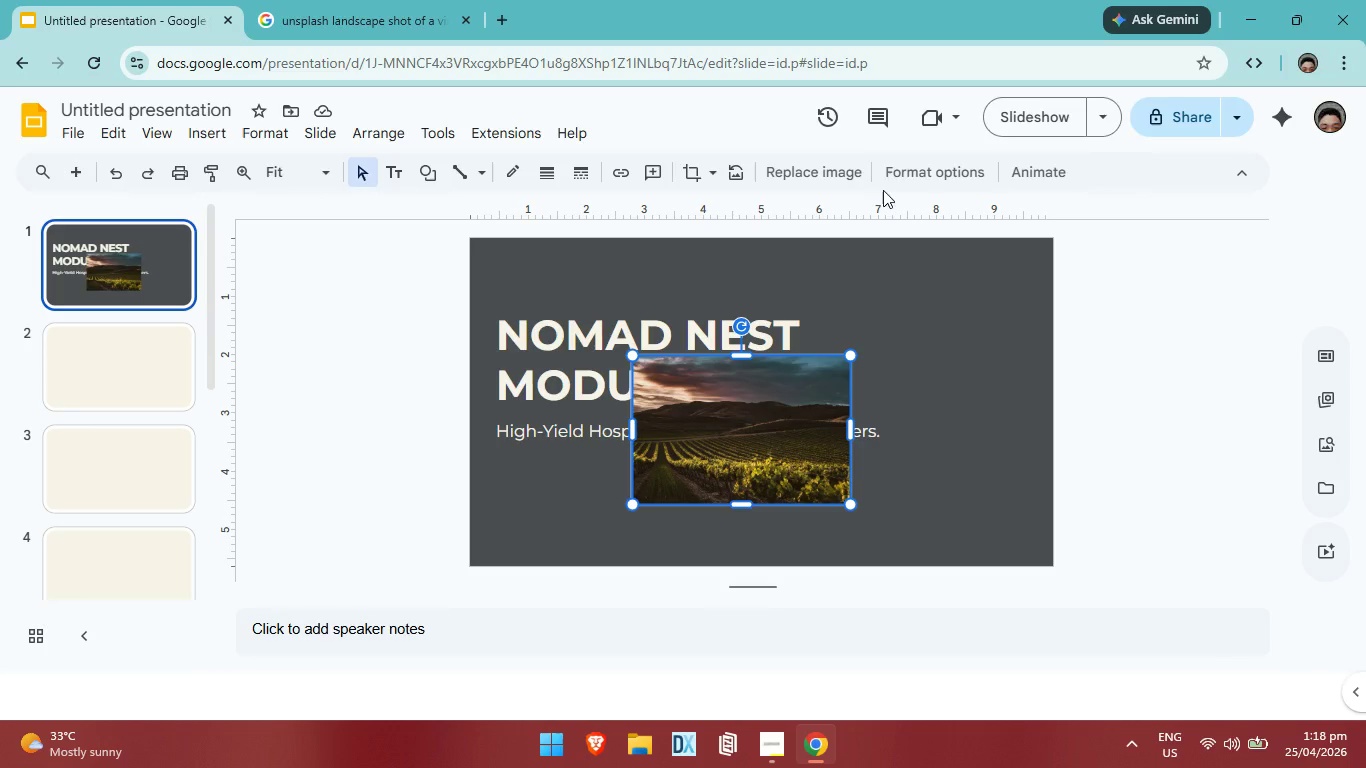 
left_click([937, 177])
 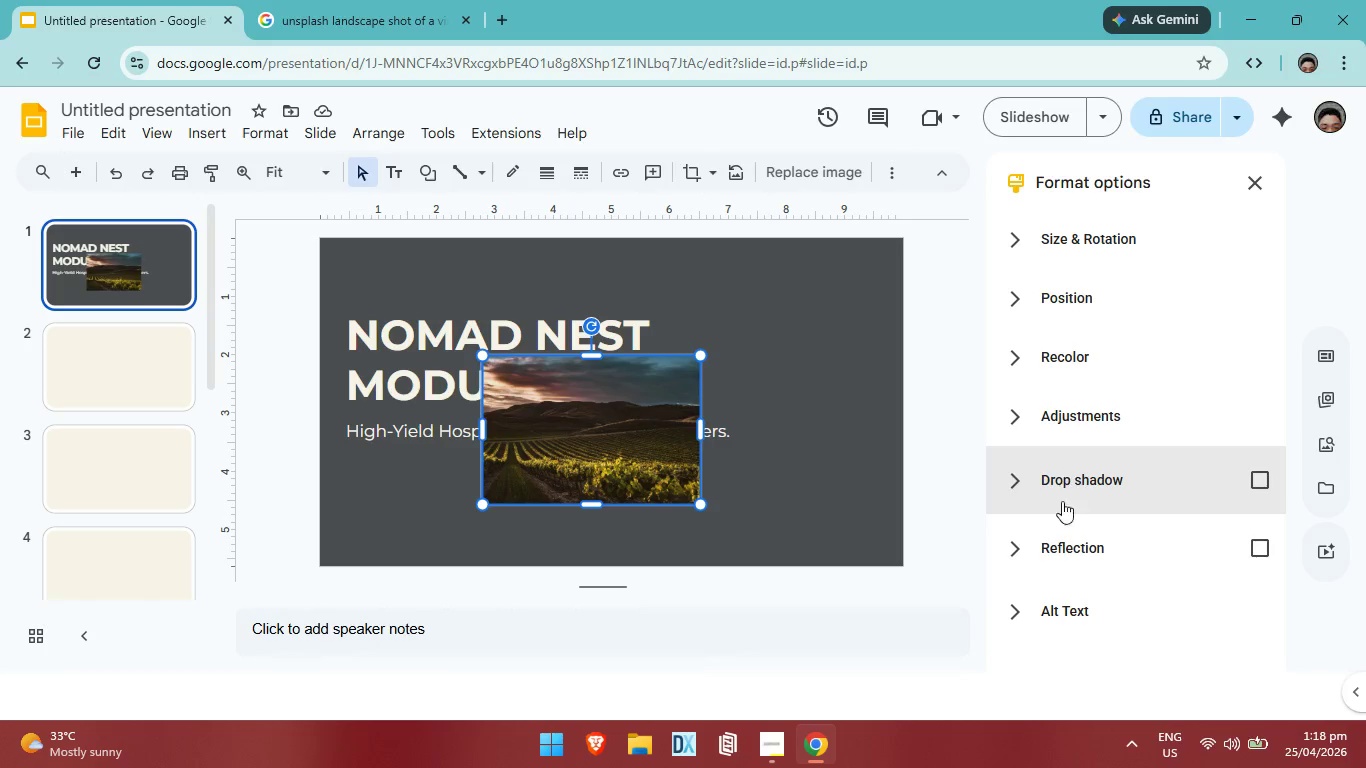 
left_click([825, 506])
 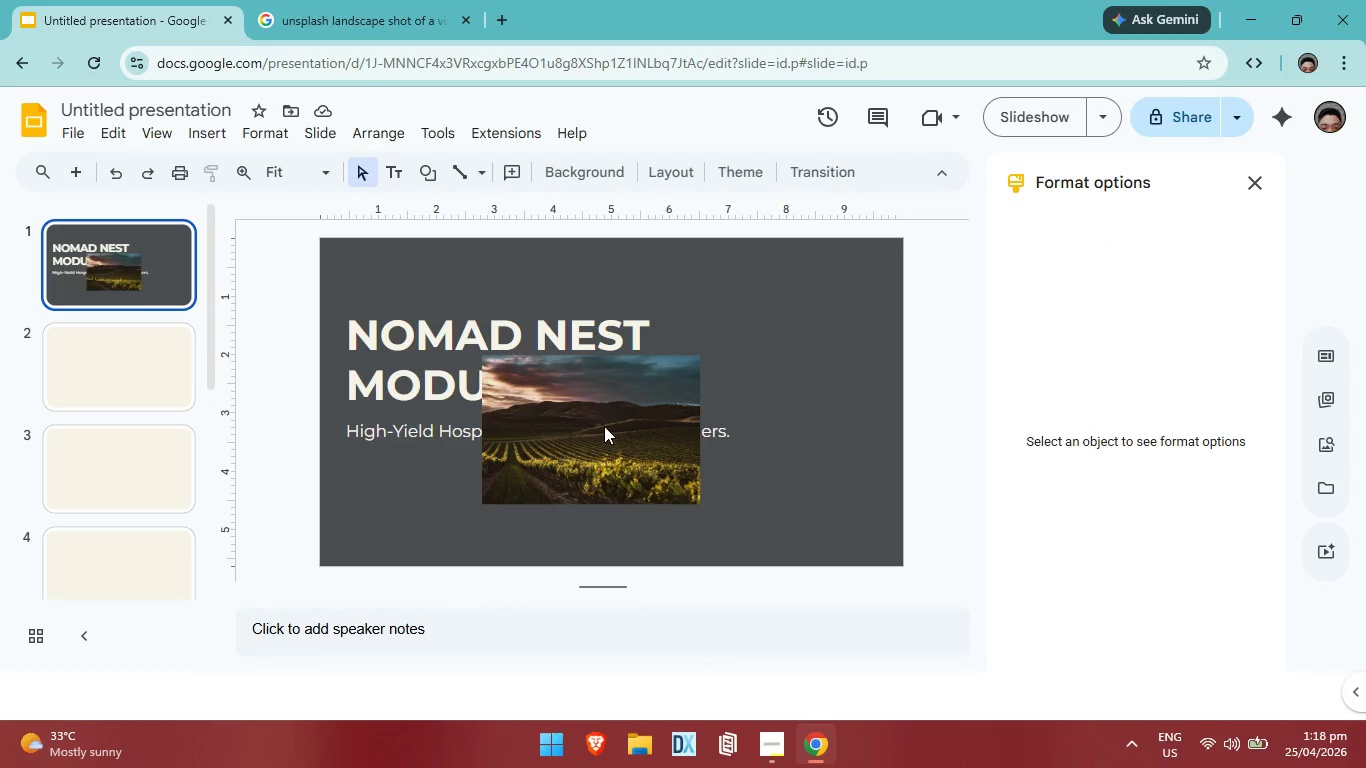 
left_click_drag(start_coordinate=[604, 426], to_coordinate=[807, 442])
 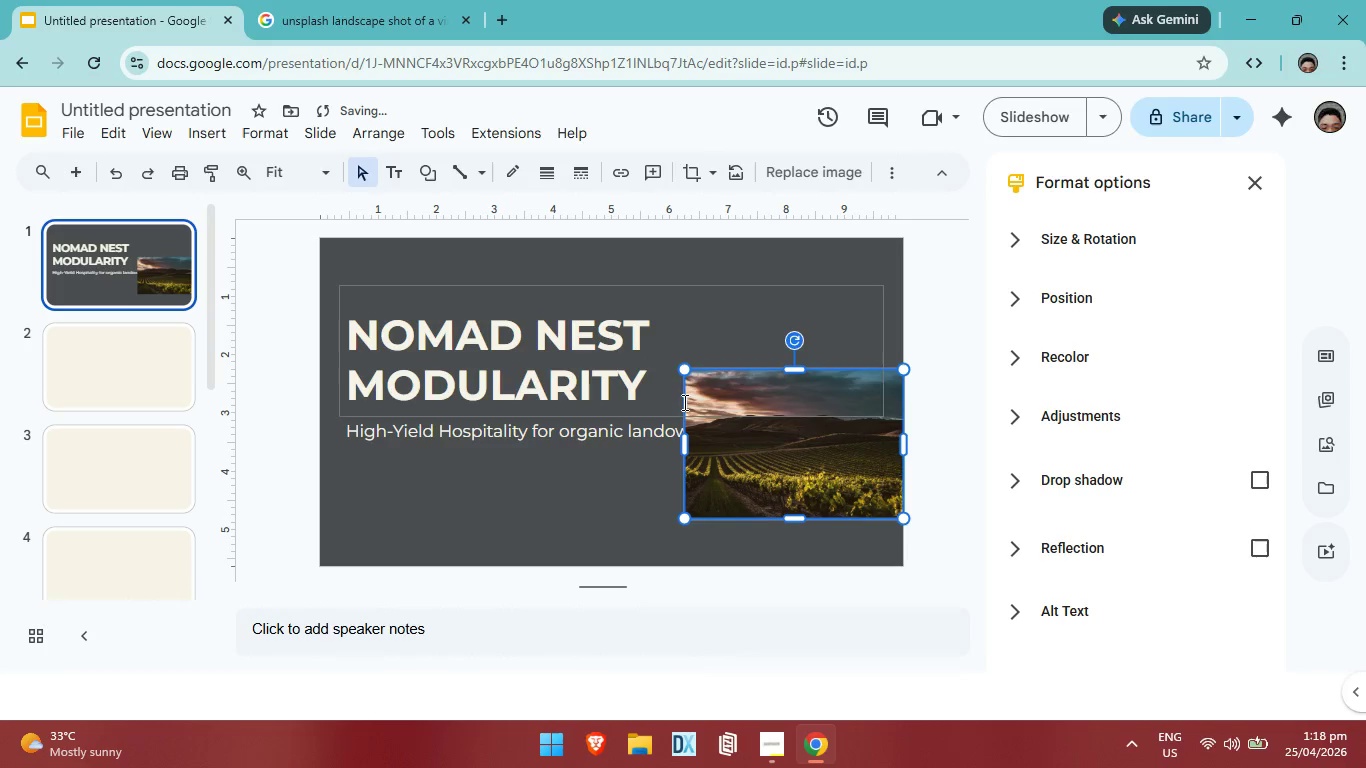 
left_click_drag(start_coordinate=[755, 431], to_coordinate=[458, 527])
 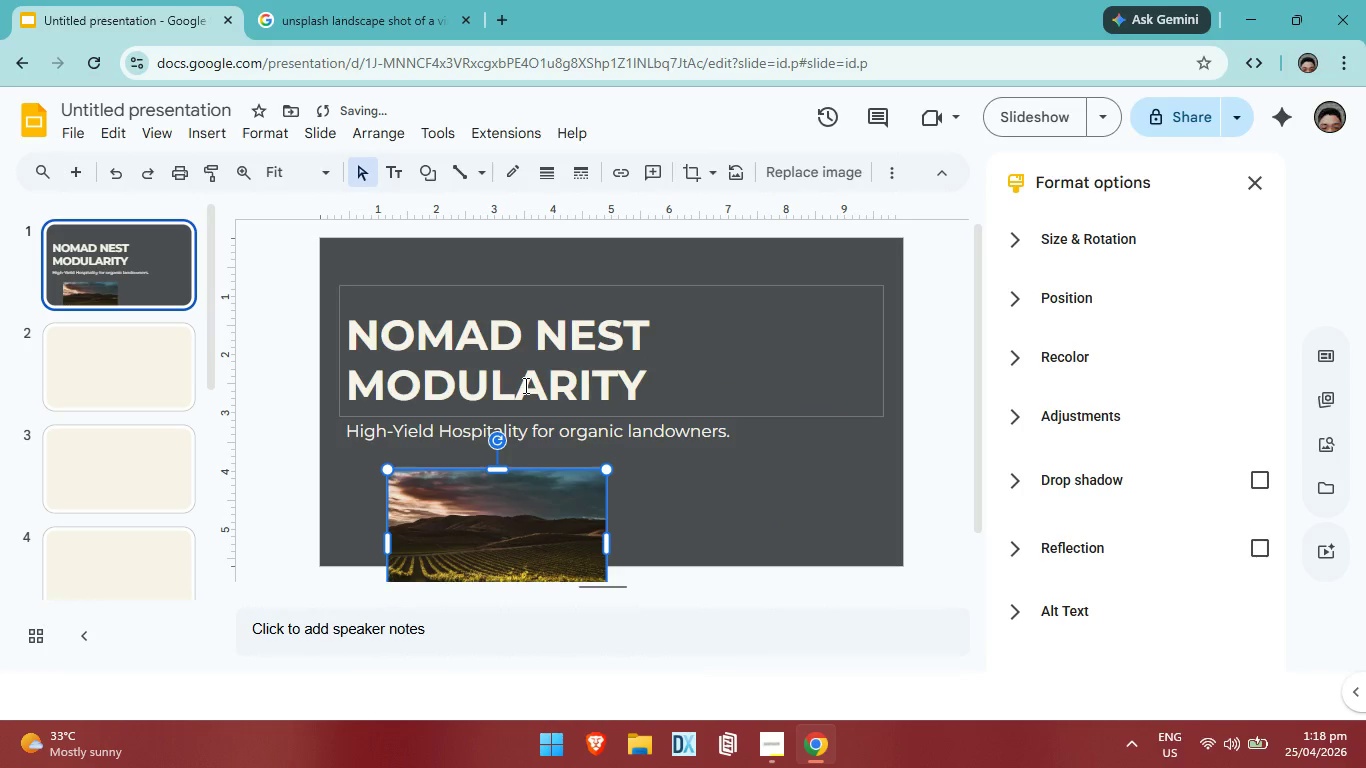 
left_click([524, 385])
 